 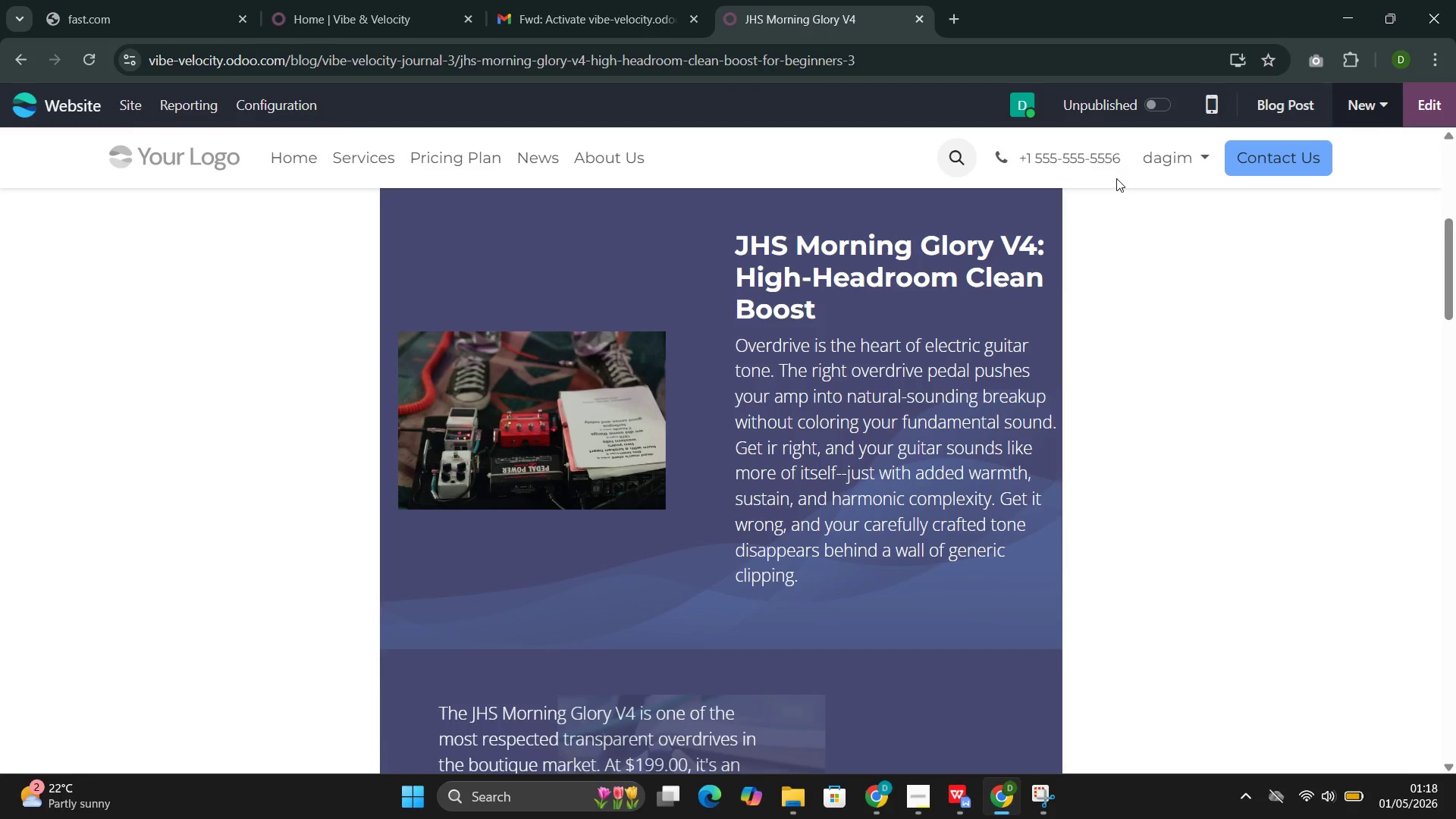 
scroll: coordinate [905, 341], scroll_direction: down, amount: 12.0
 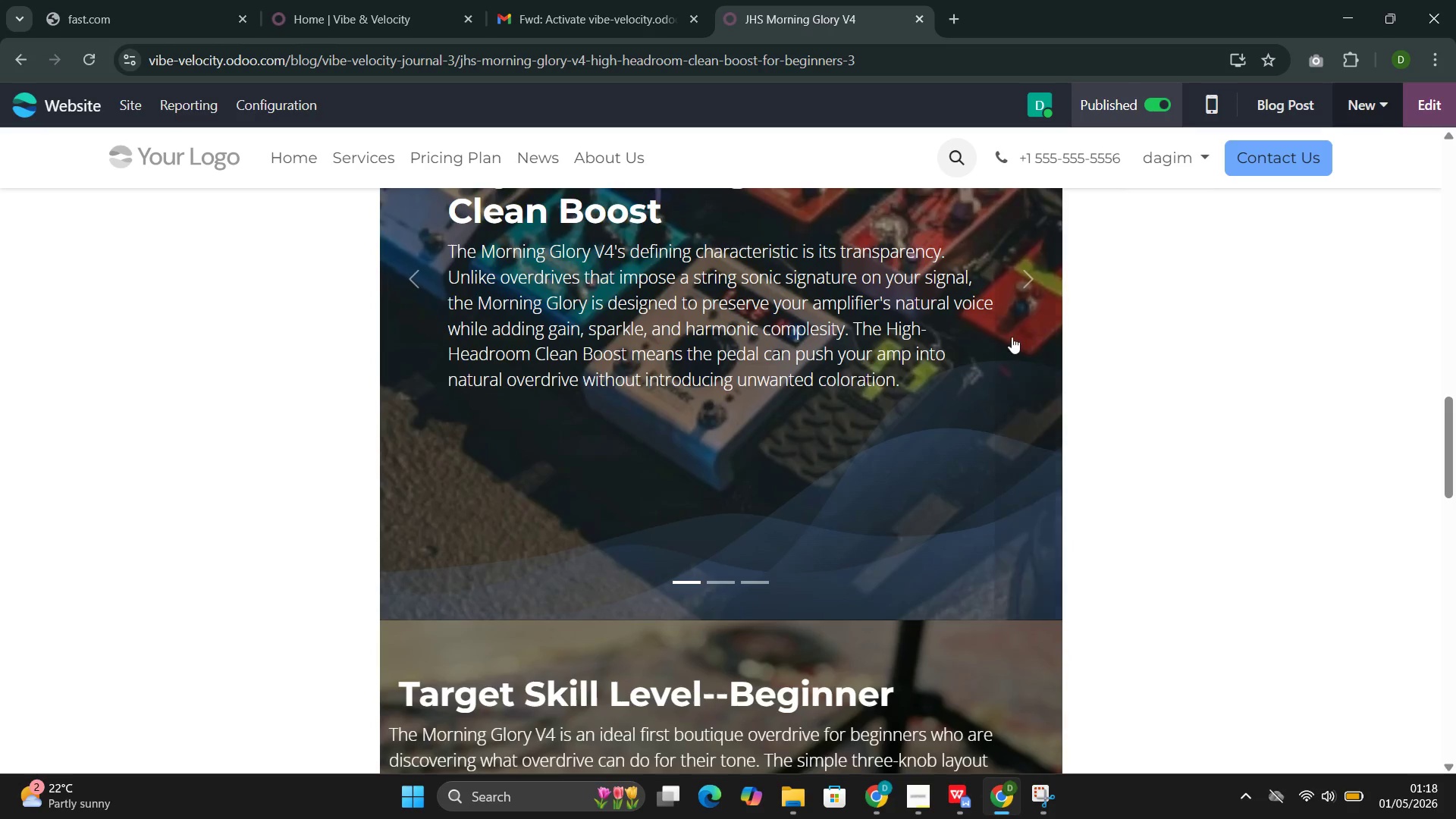 
left_click([1016, 331])
 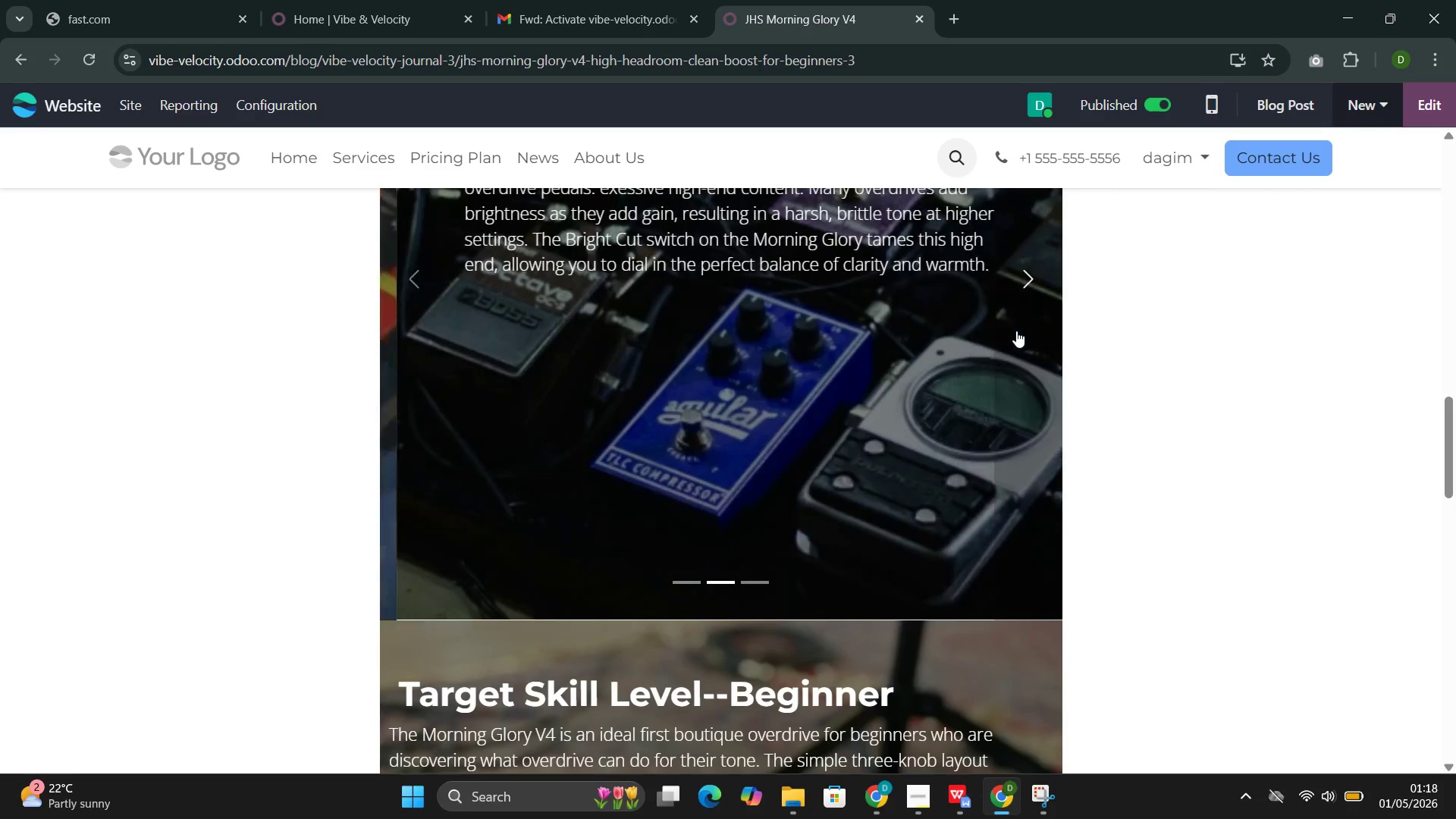 
left_click([1016, 331])
 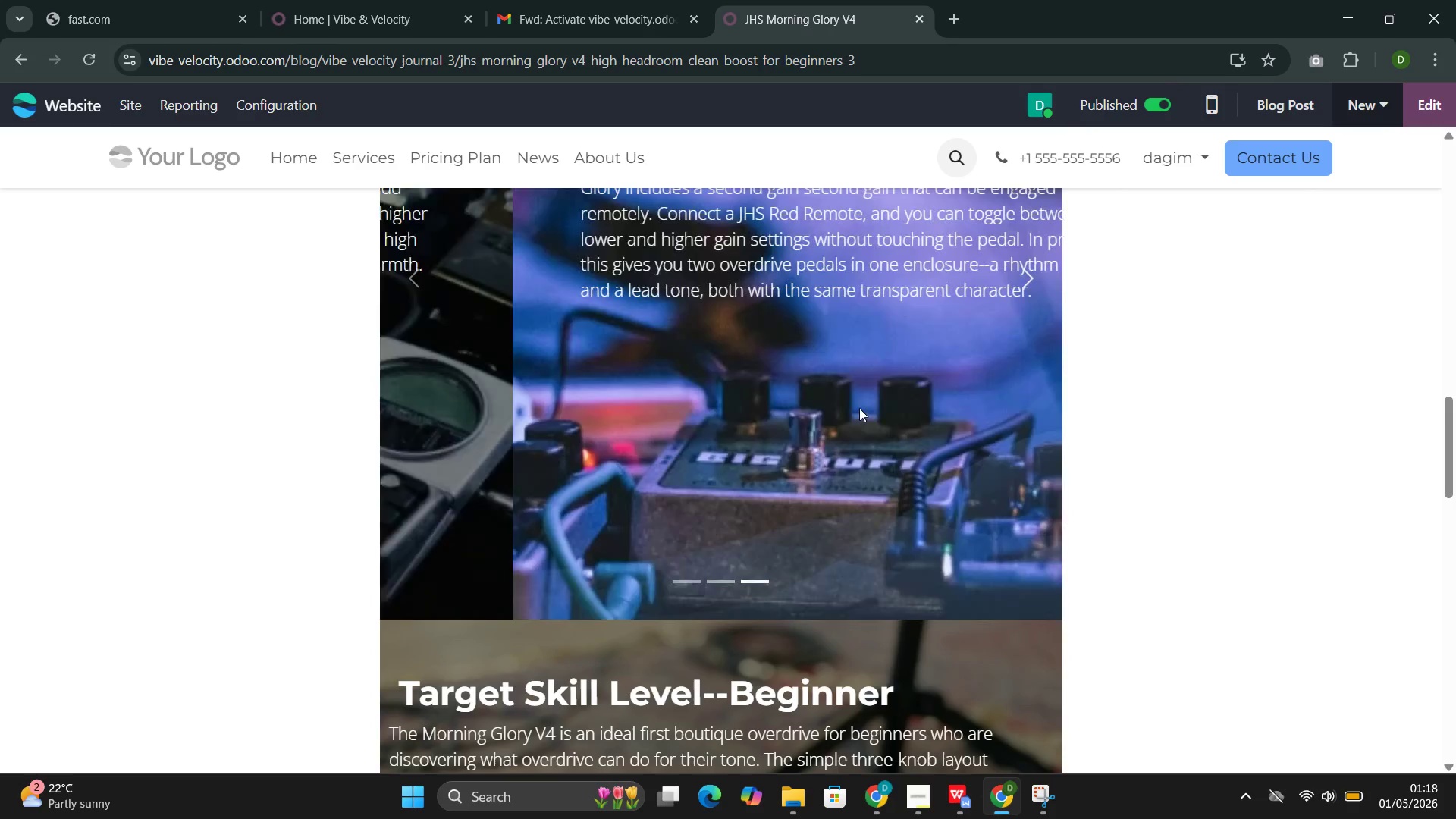 
scroll: coordinate [859, 410], scroll_direction: down, amount: 13.0
 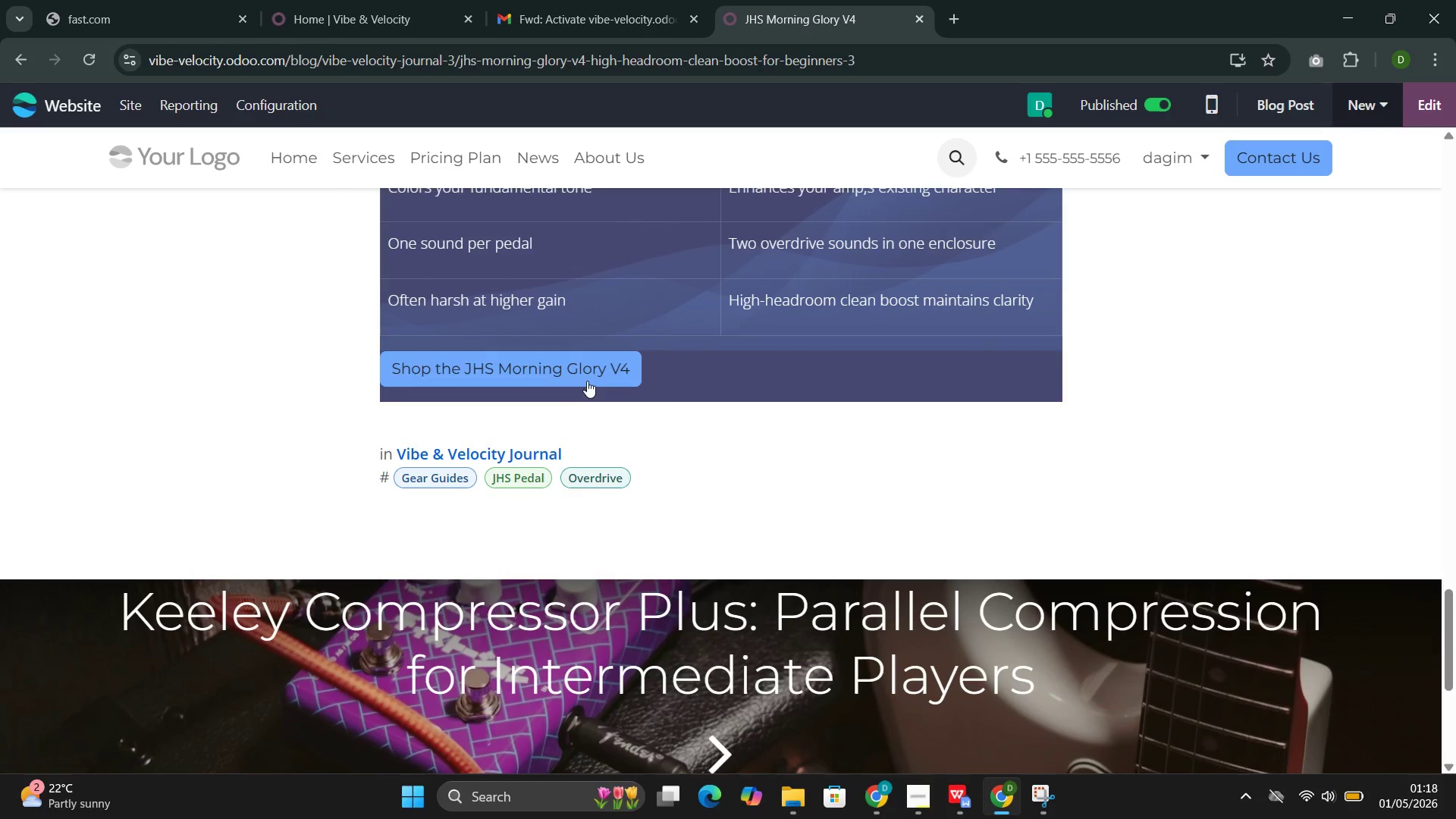 
left_click([586, 378])
 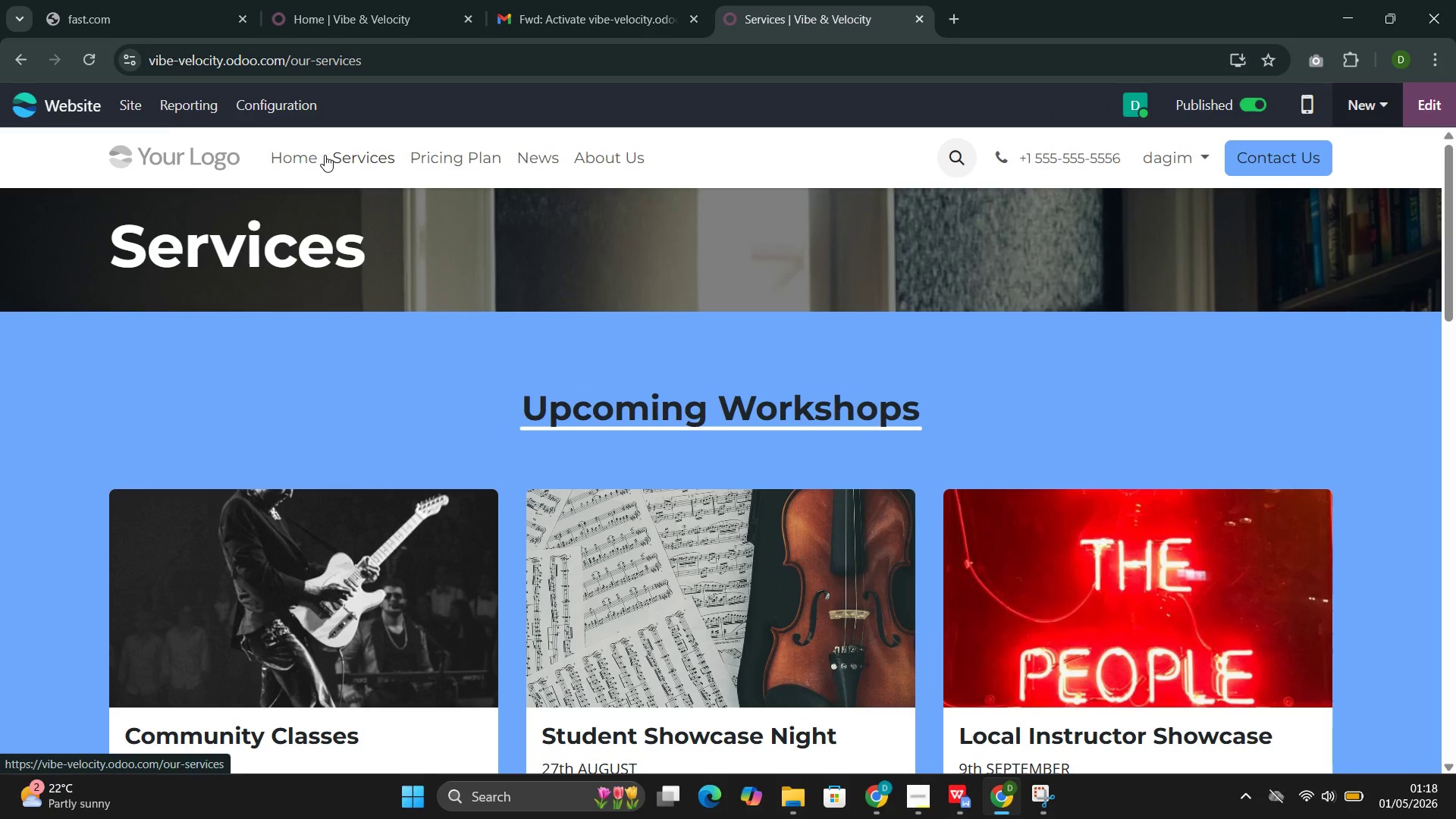 
left_click([10, 69])
 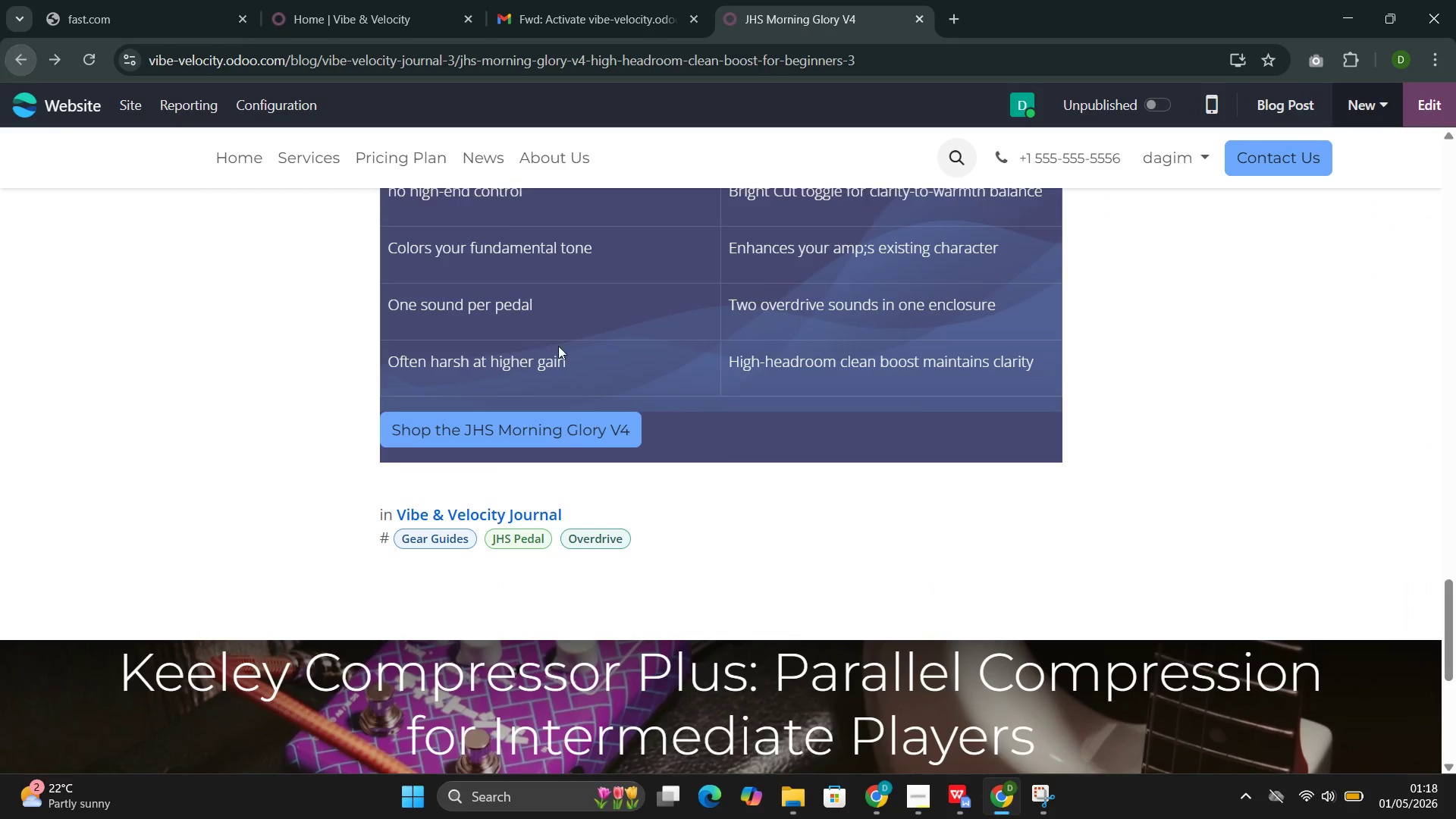 
scroll: coordinate [660, 404], scroll_direction: down, amount: 1.0
 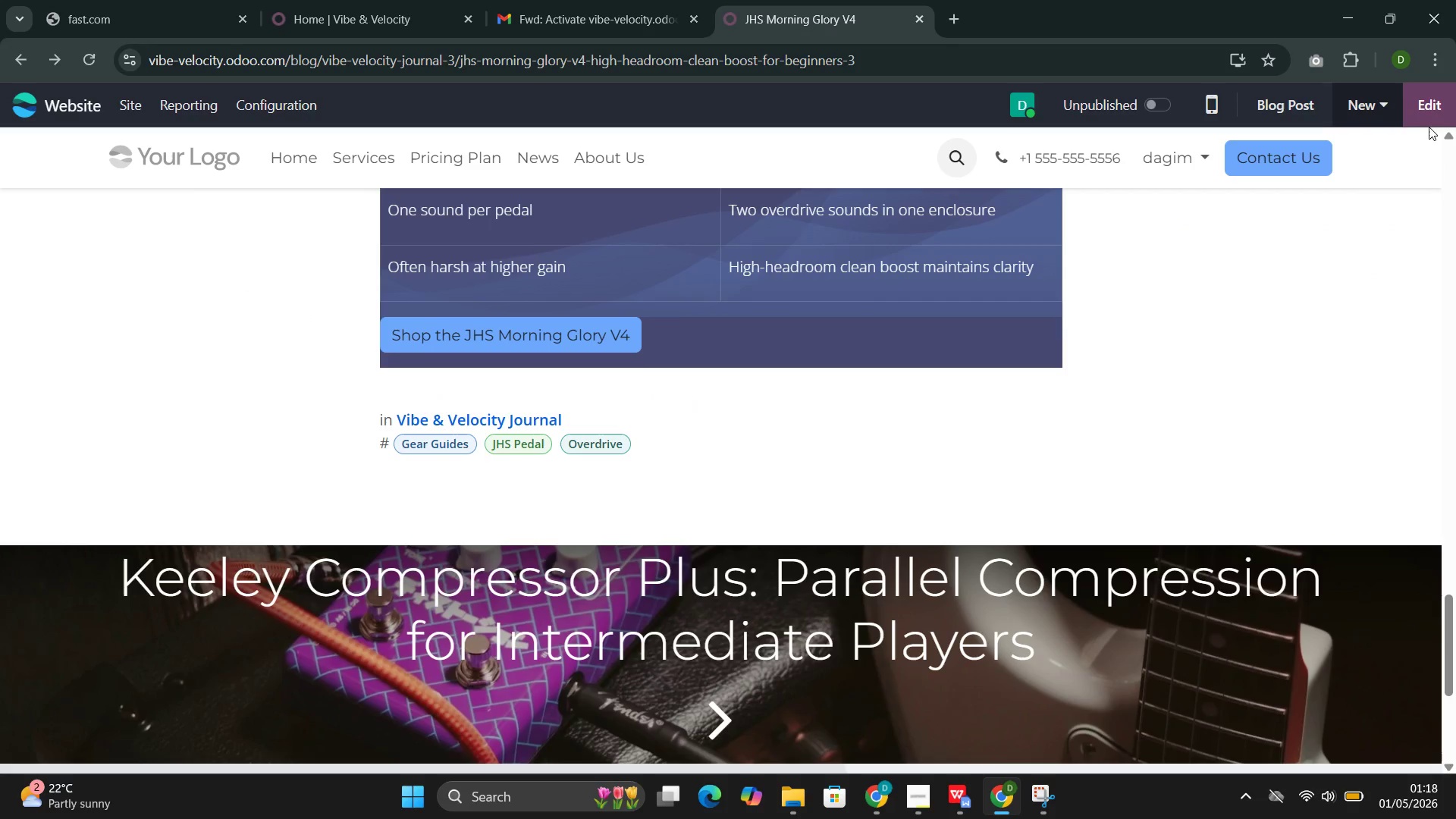 
left_click([1429, 123])
 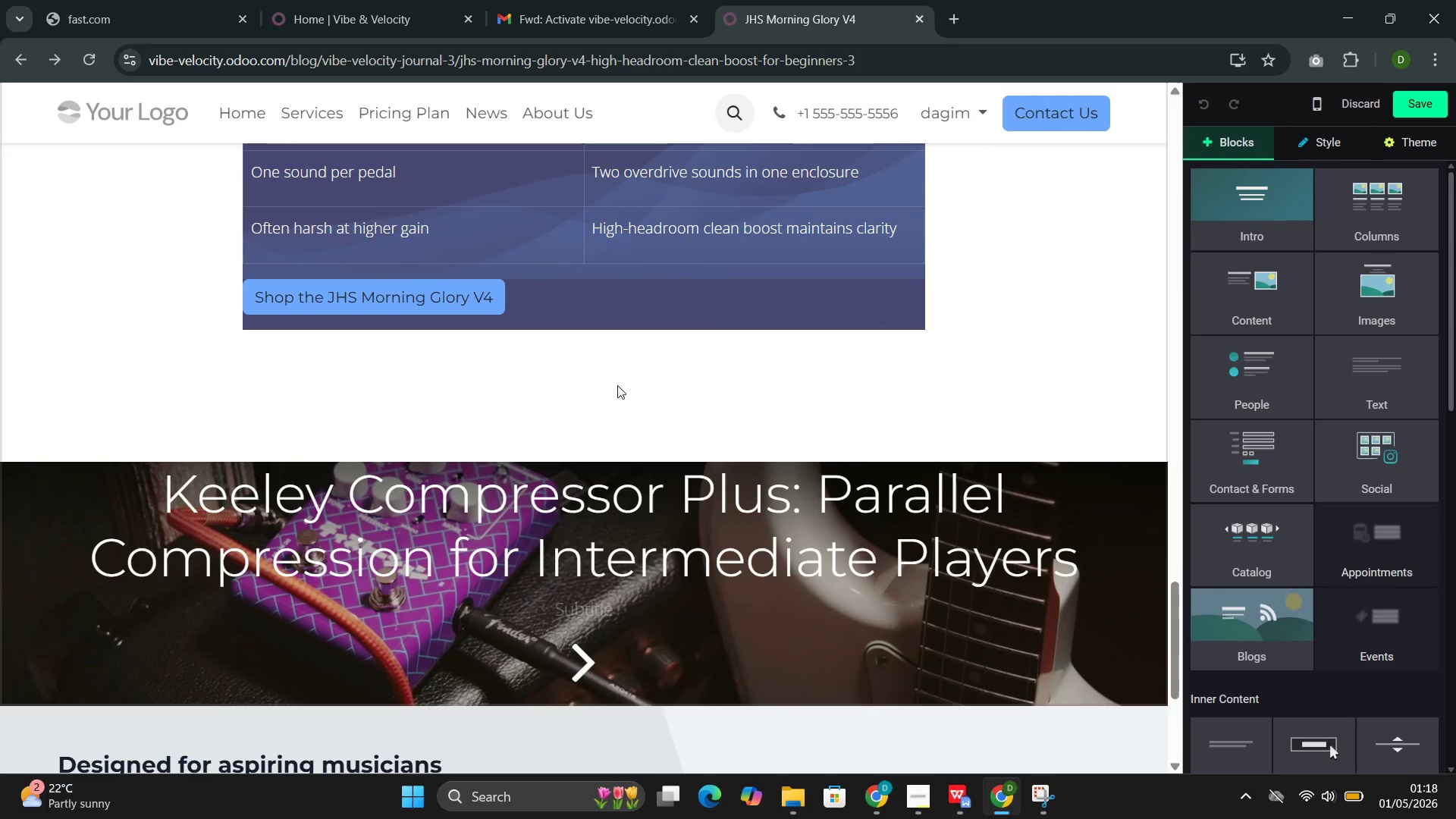 
scroll: coordinate [515, 404], scroll_direction: up, amount: 2.0
 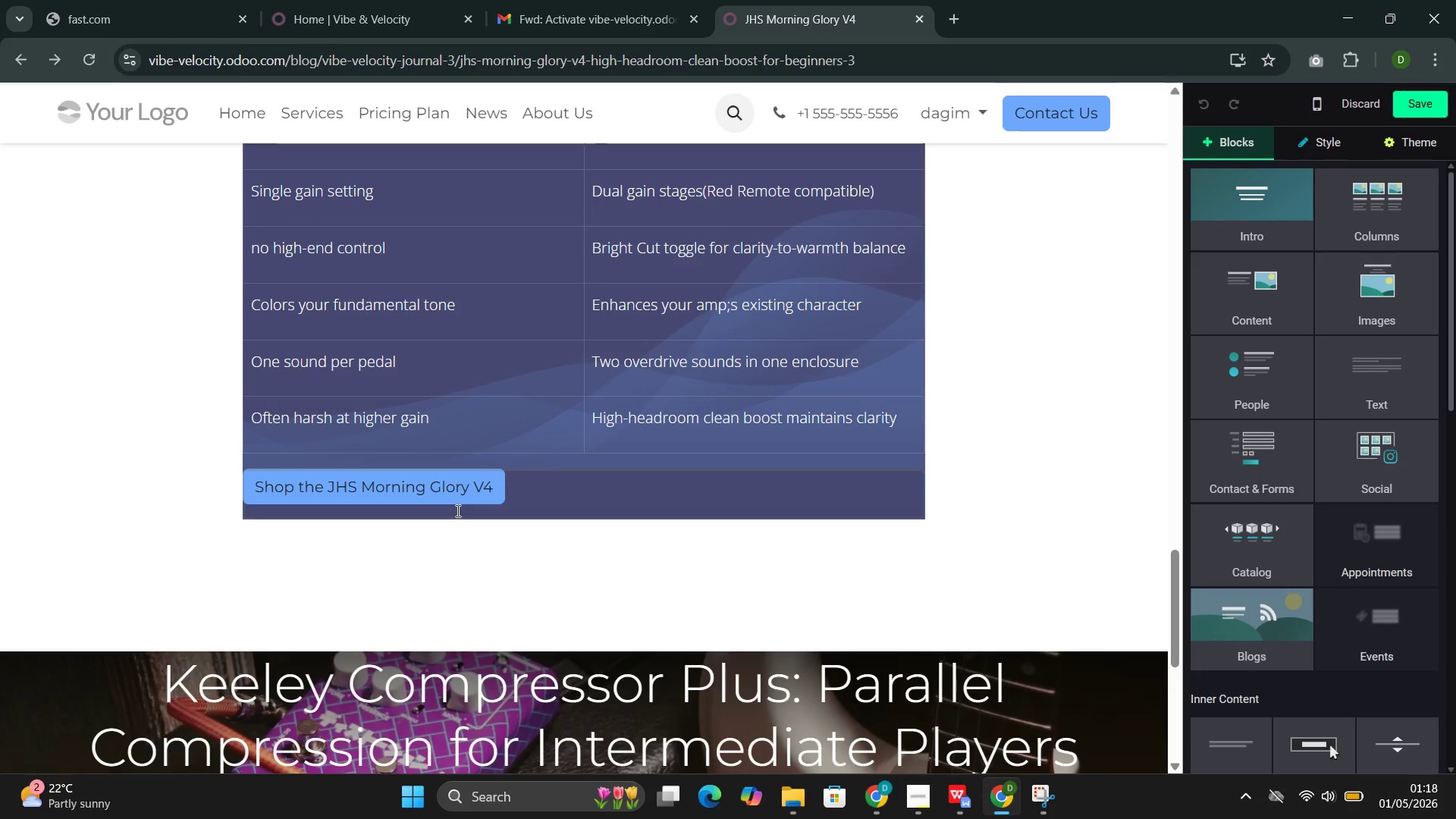 
left_click([456, 494])
 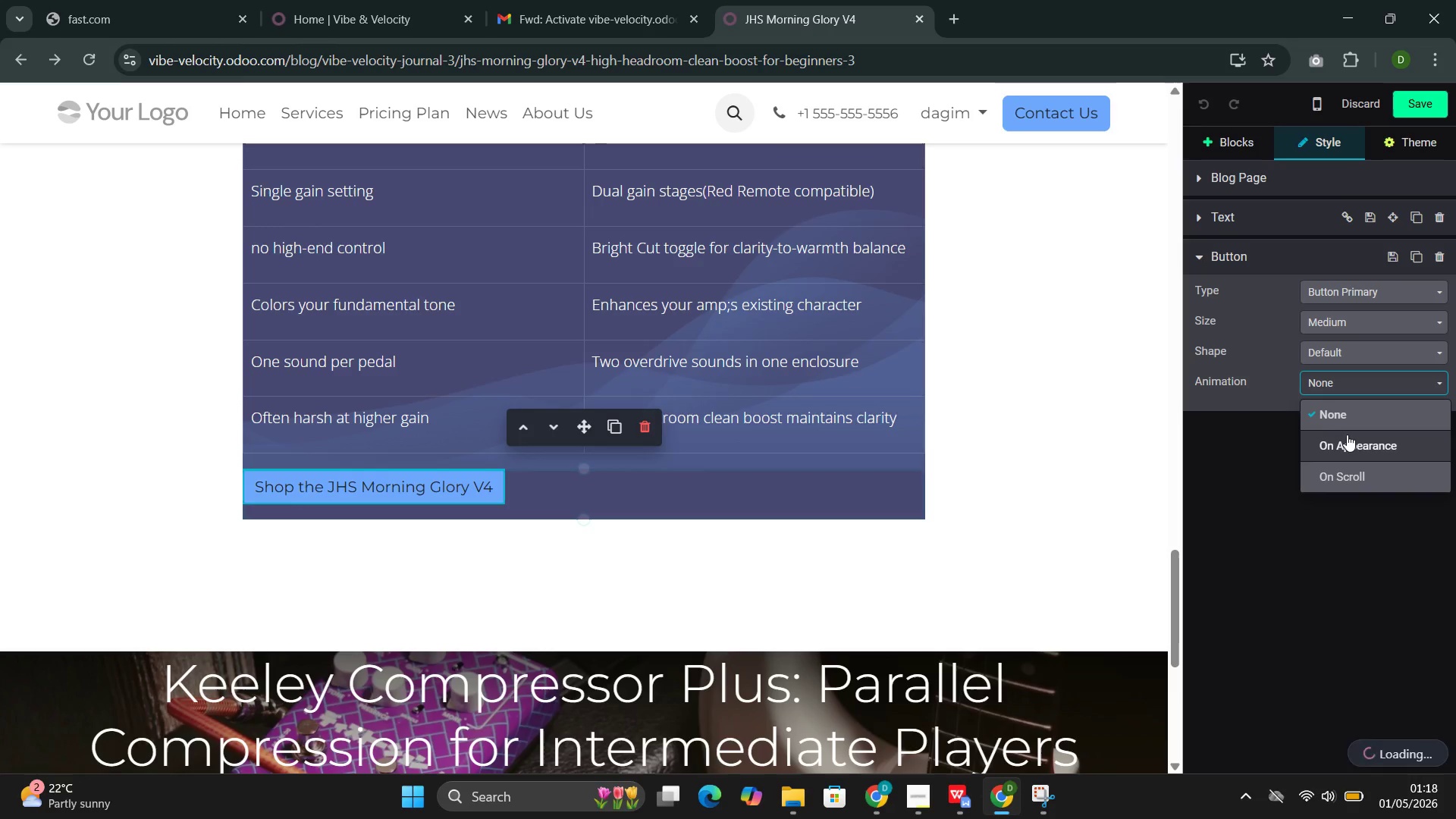 
left_click([1347, 435])
 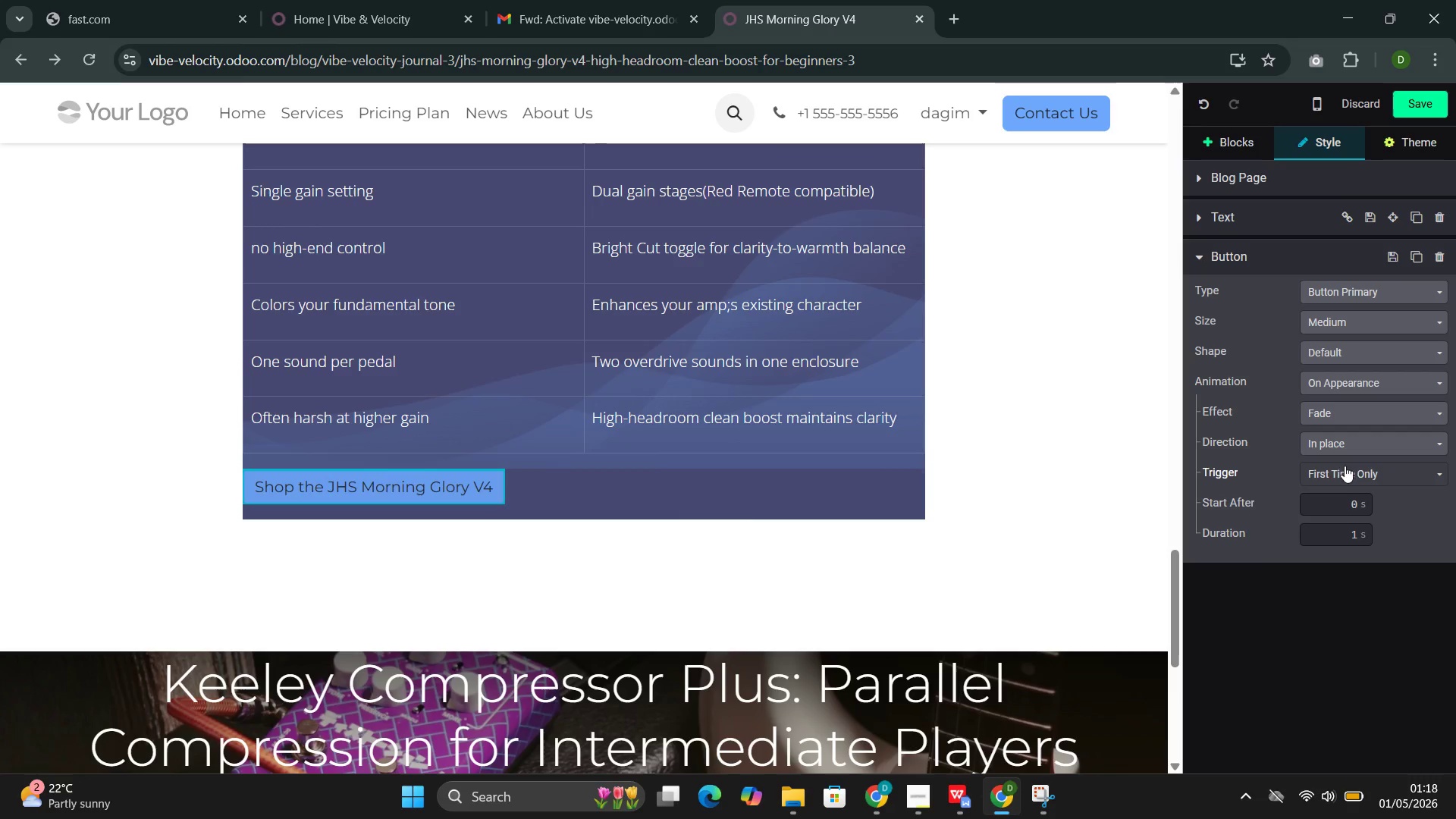 
left_click([1336, 473])
 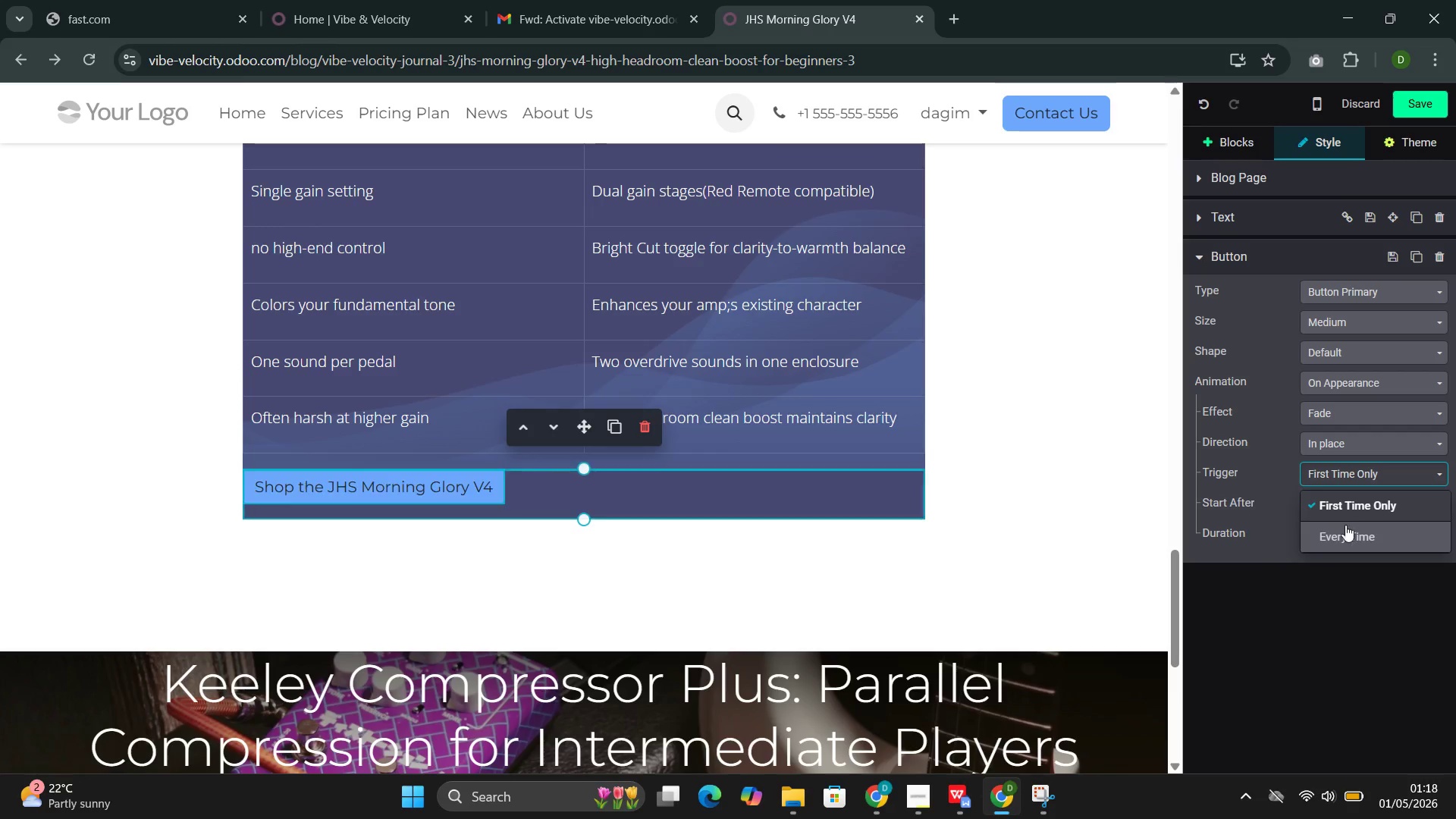 
left_click([1342, 531])
 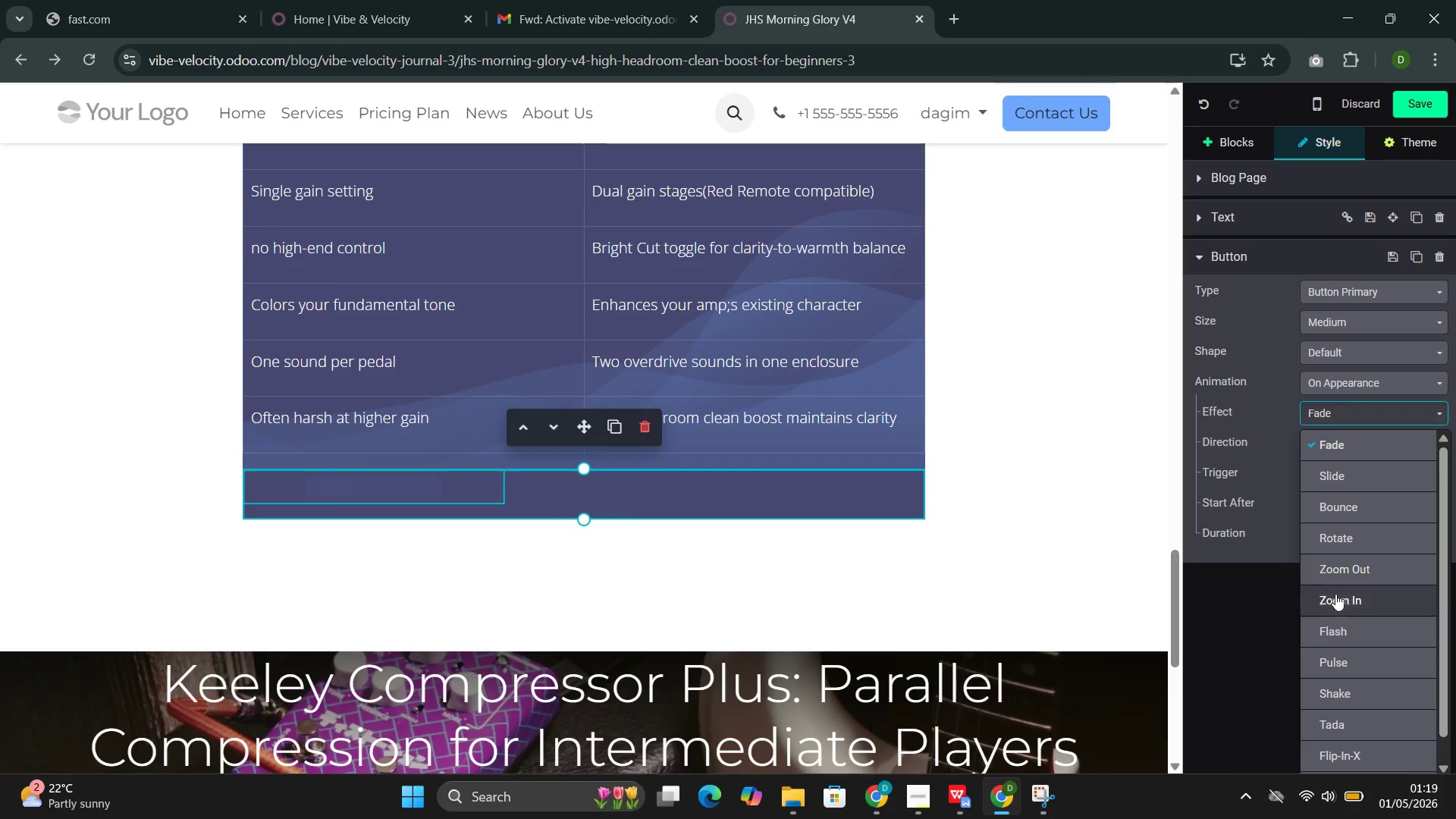 
wait(11.16)
 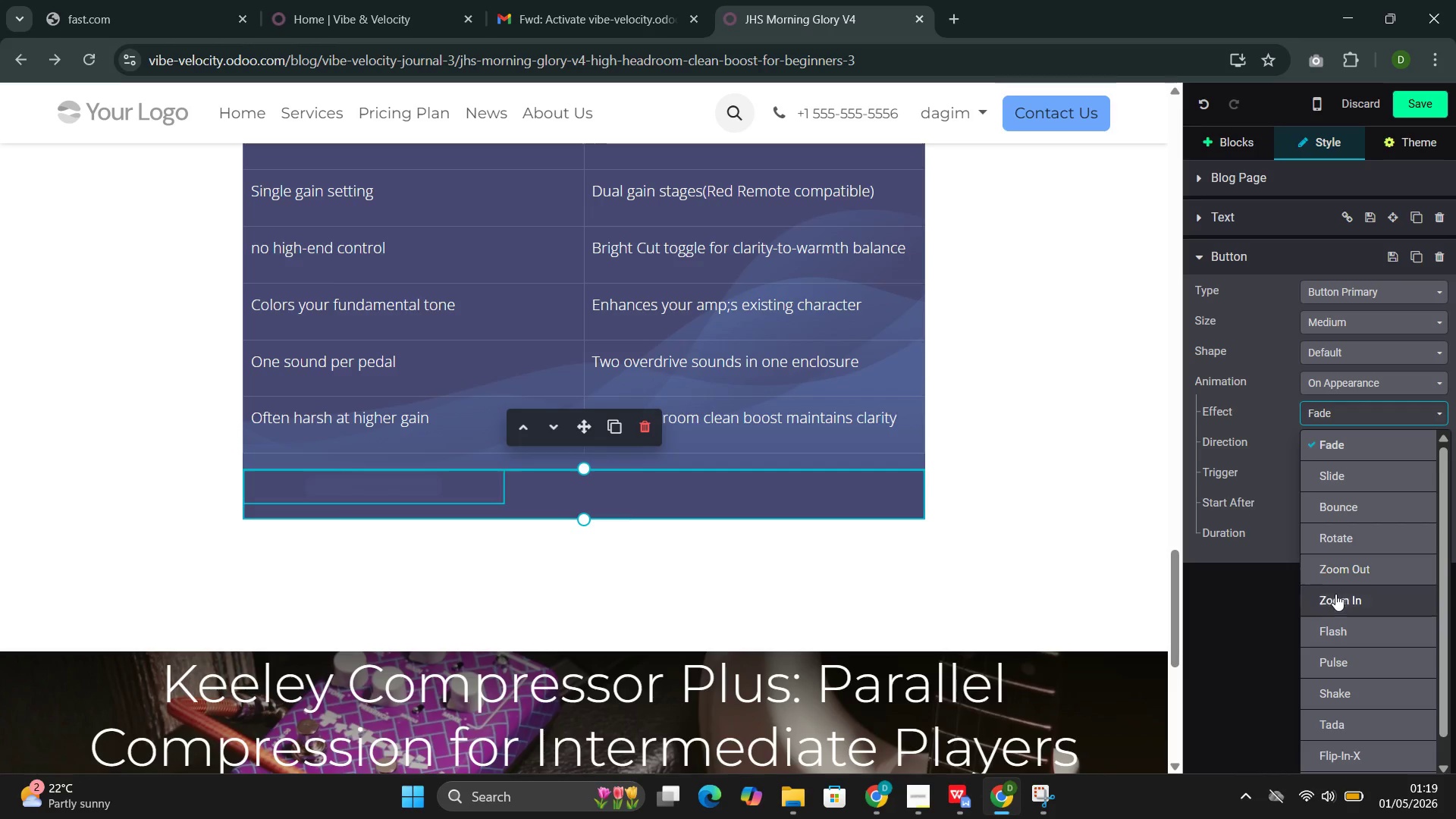 
left_click([1329, 690])
 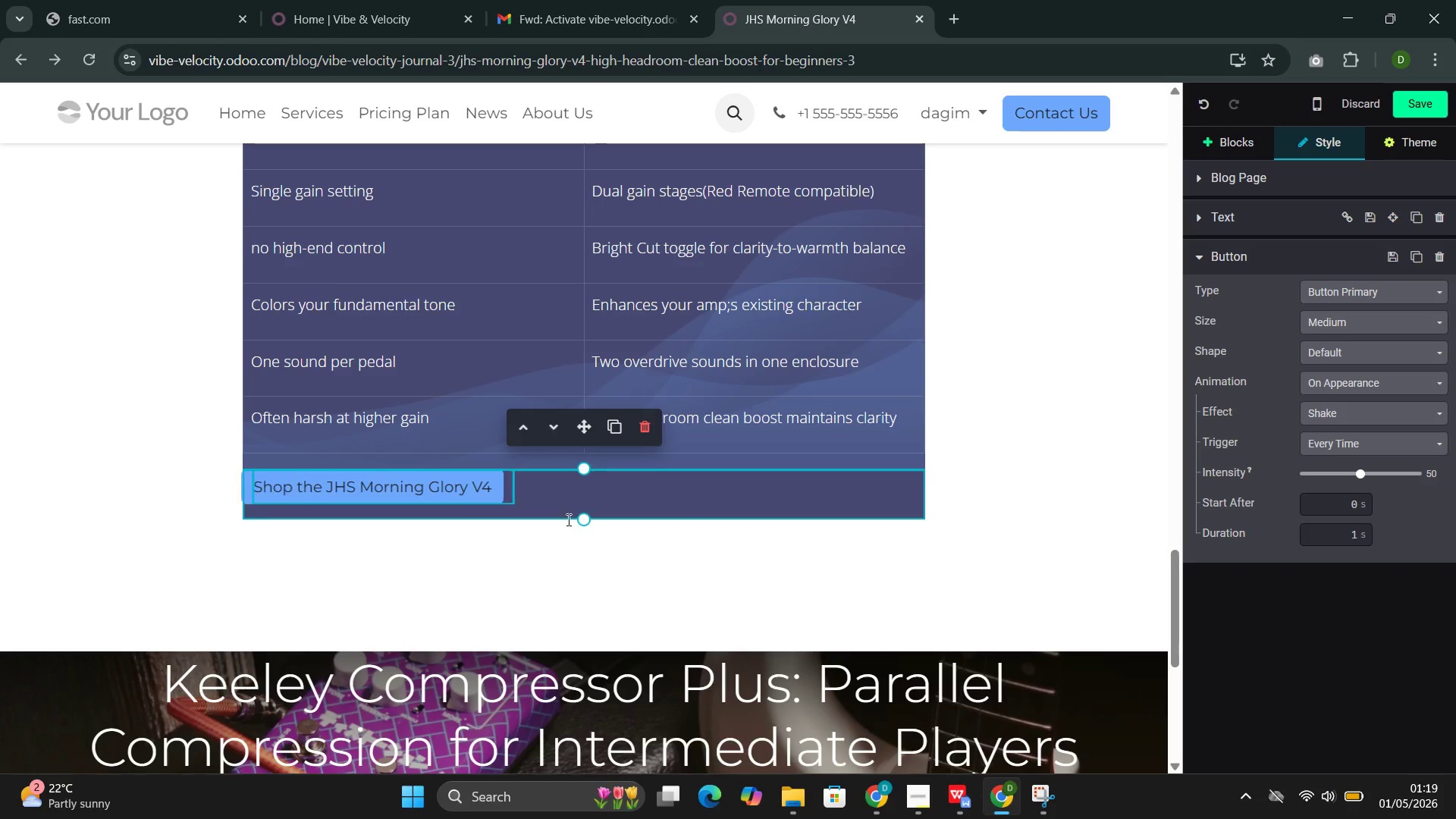 
scroll: coordinate [573, 553], scroll_direction: up, amount: 30.0
 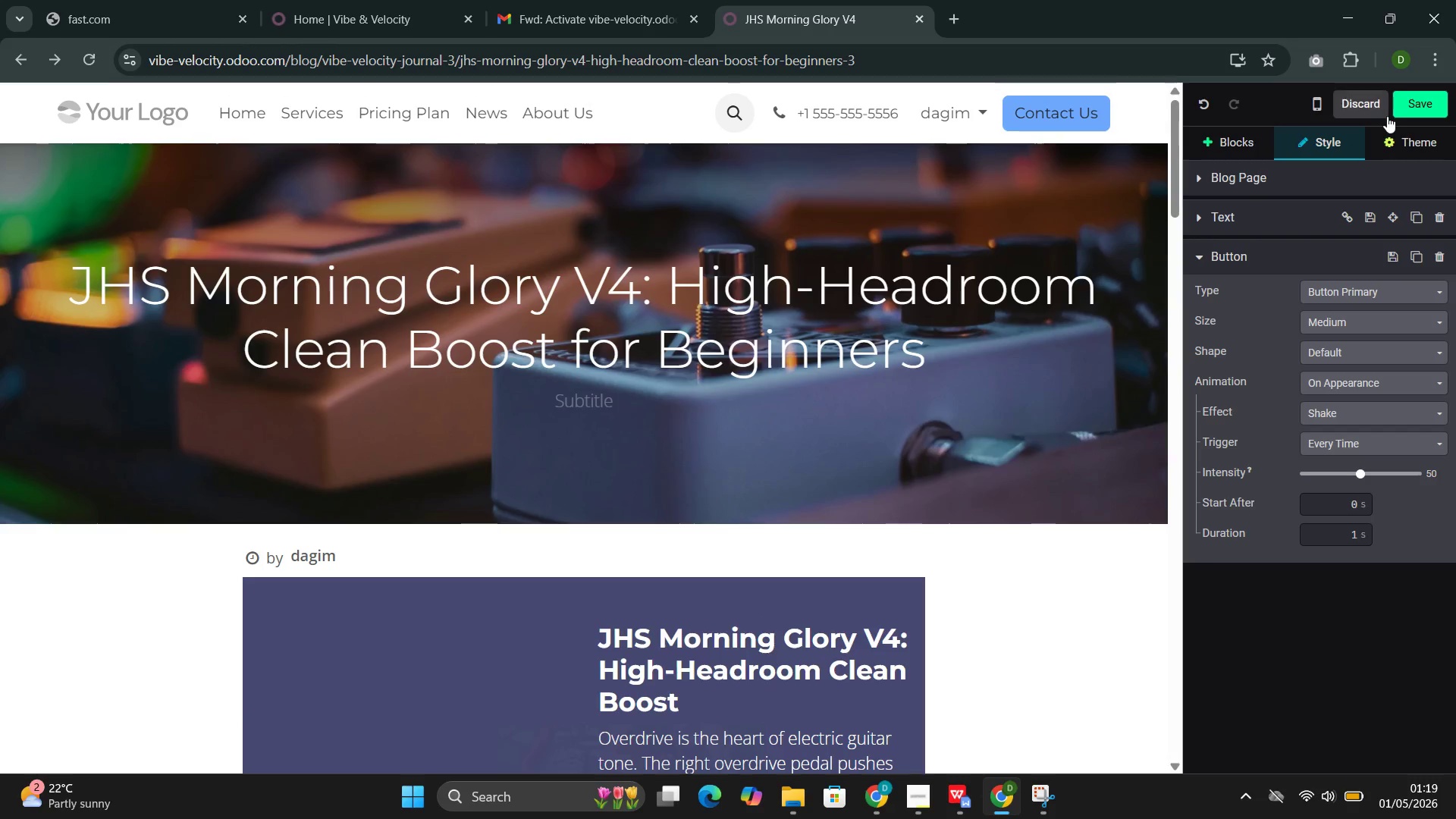 
left_click([1414, 110])
 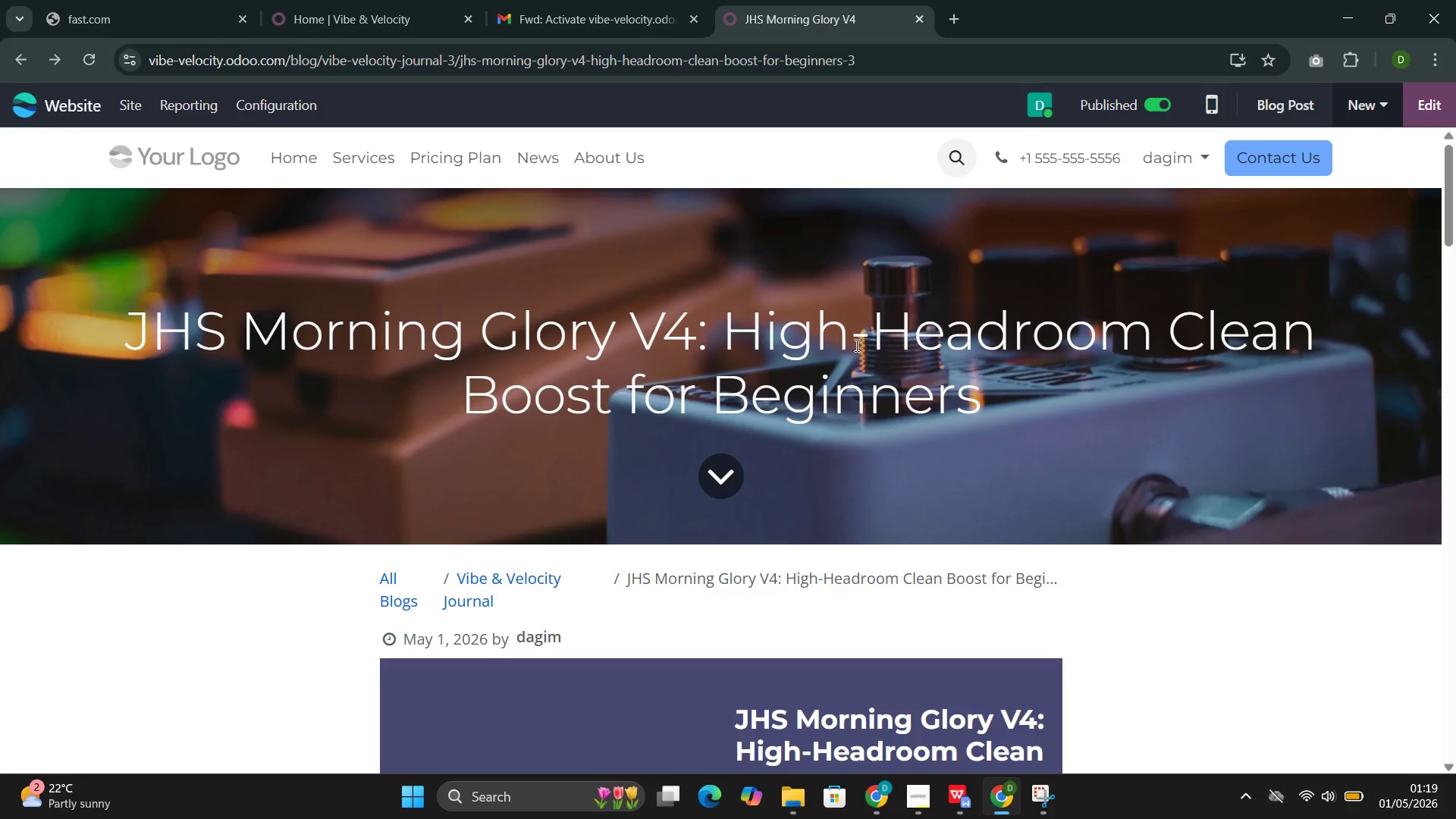 
scroll: coordinate [855, 345], scroll_direction: none, amount: 0.0
 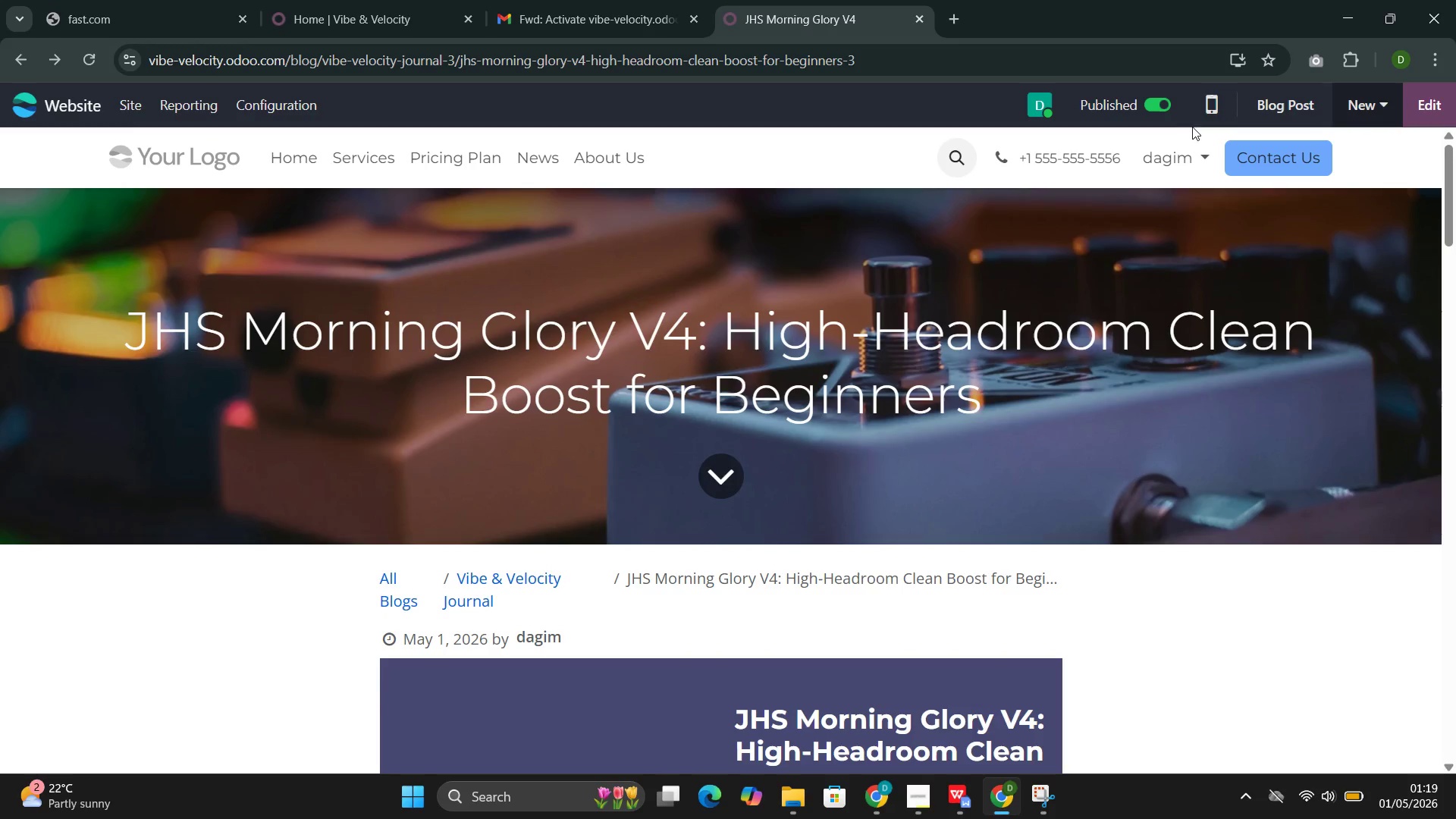 
left_click([1209, 111])
 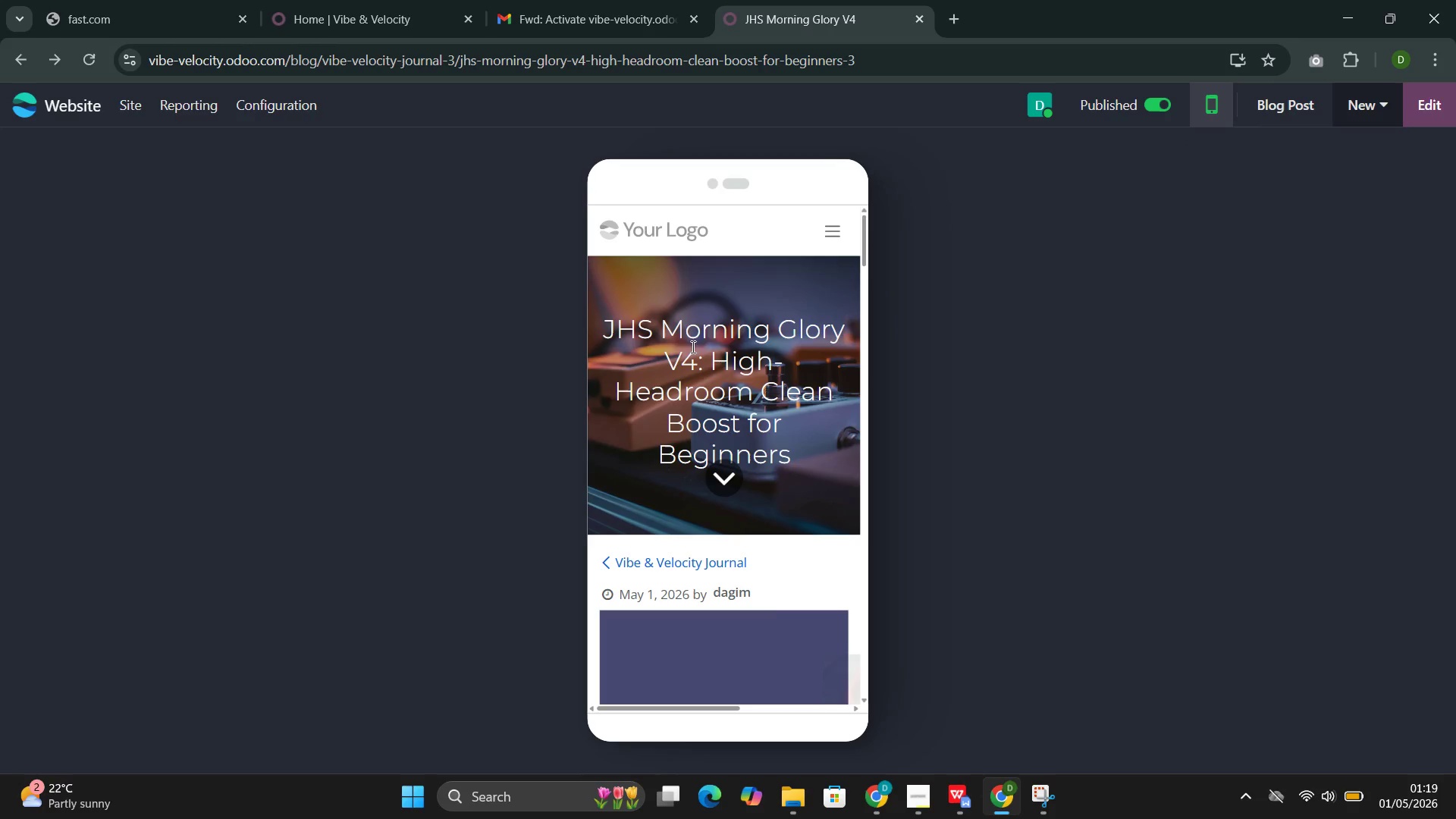 
scroll: coordinate [730, 357], scroll_direction: down, amount: 25.0
 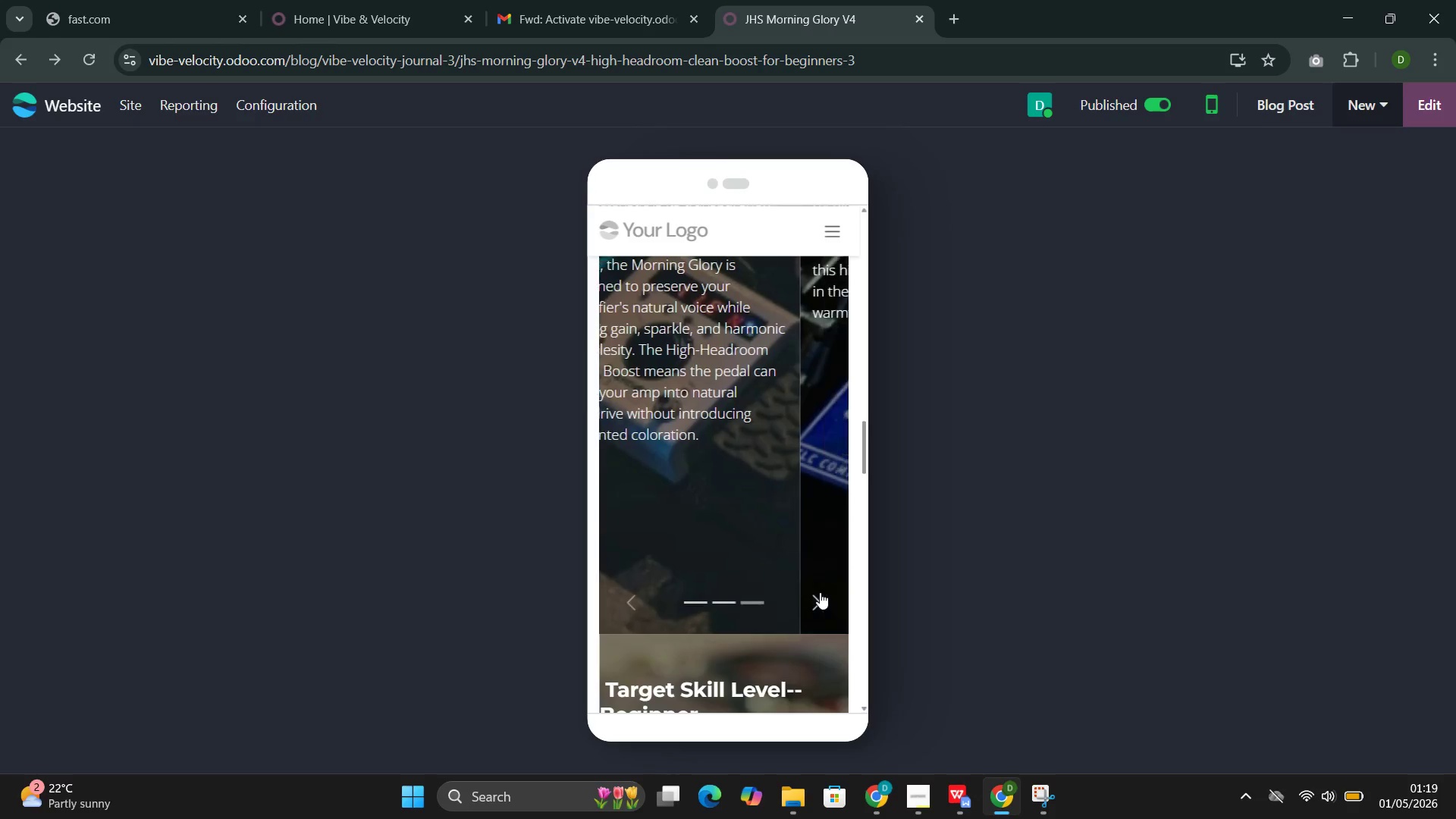 
left_click([820, 592])
 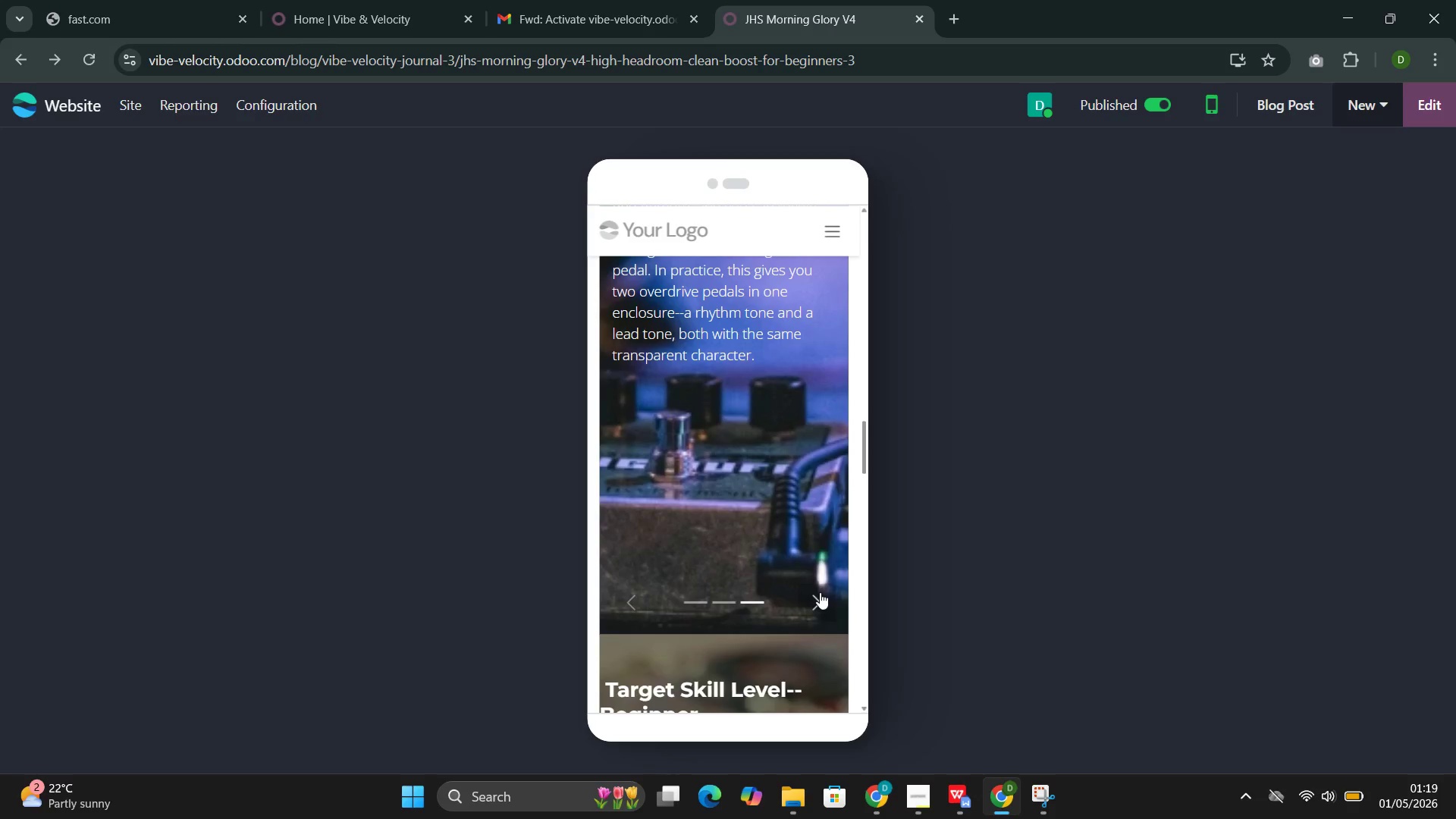 
left_click([820, 592])
 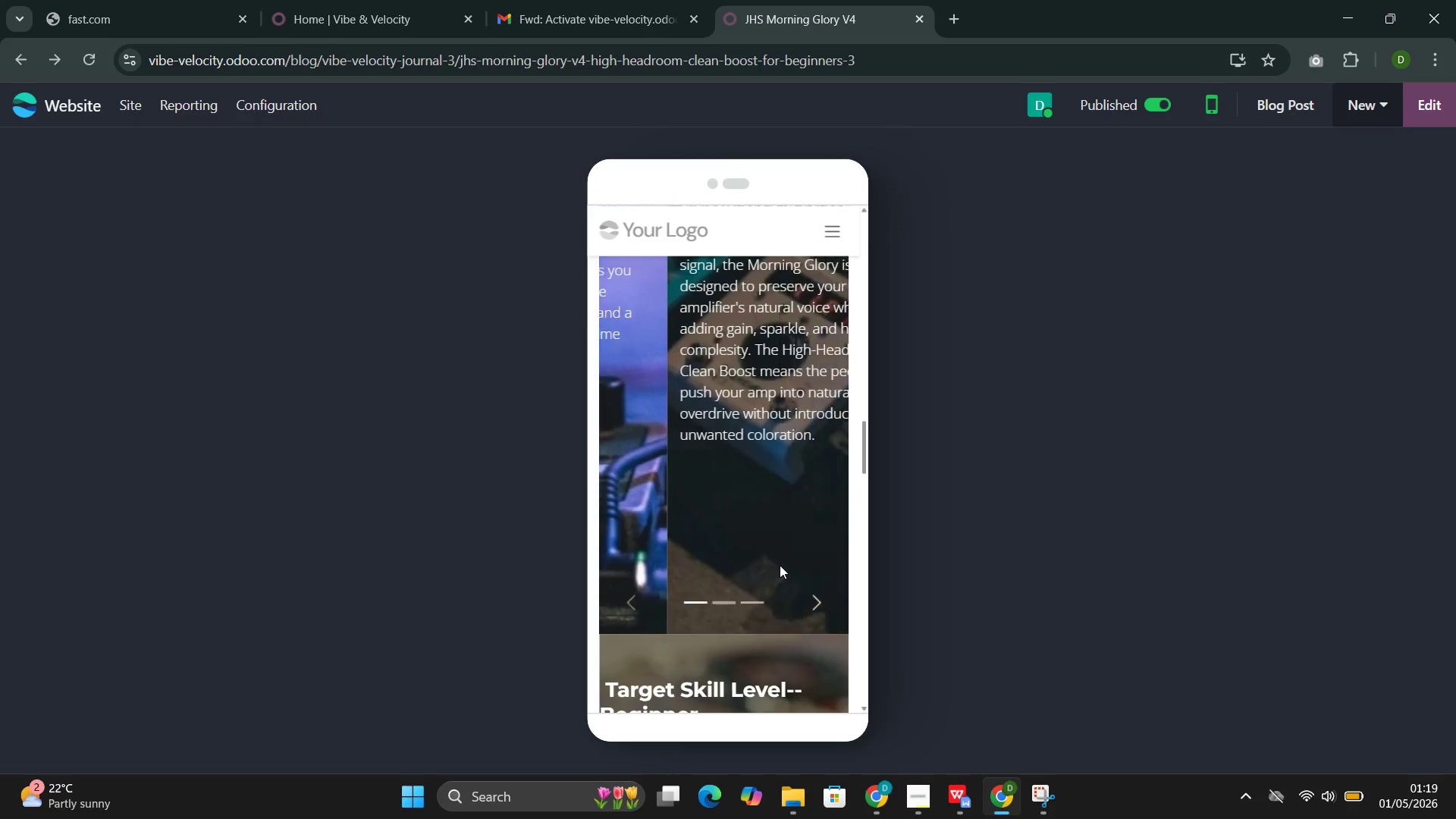 
scroll: coordinate [780, 560], scroll_direction: down, amount: 23.0
 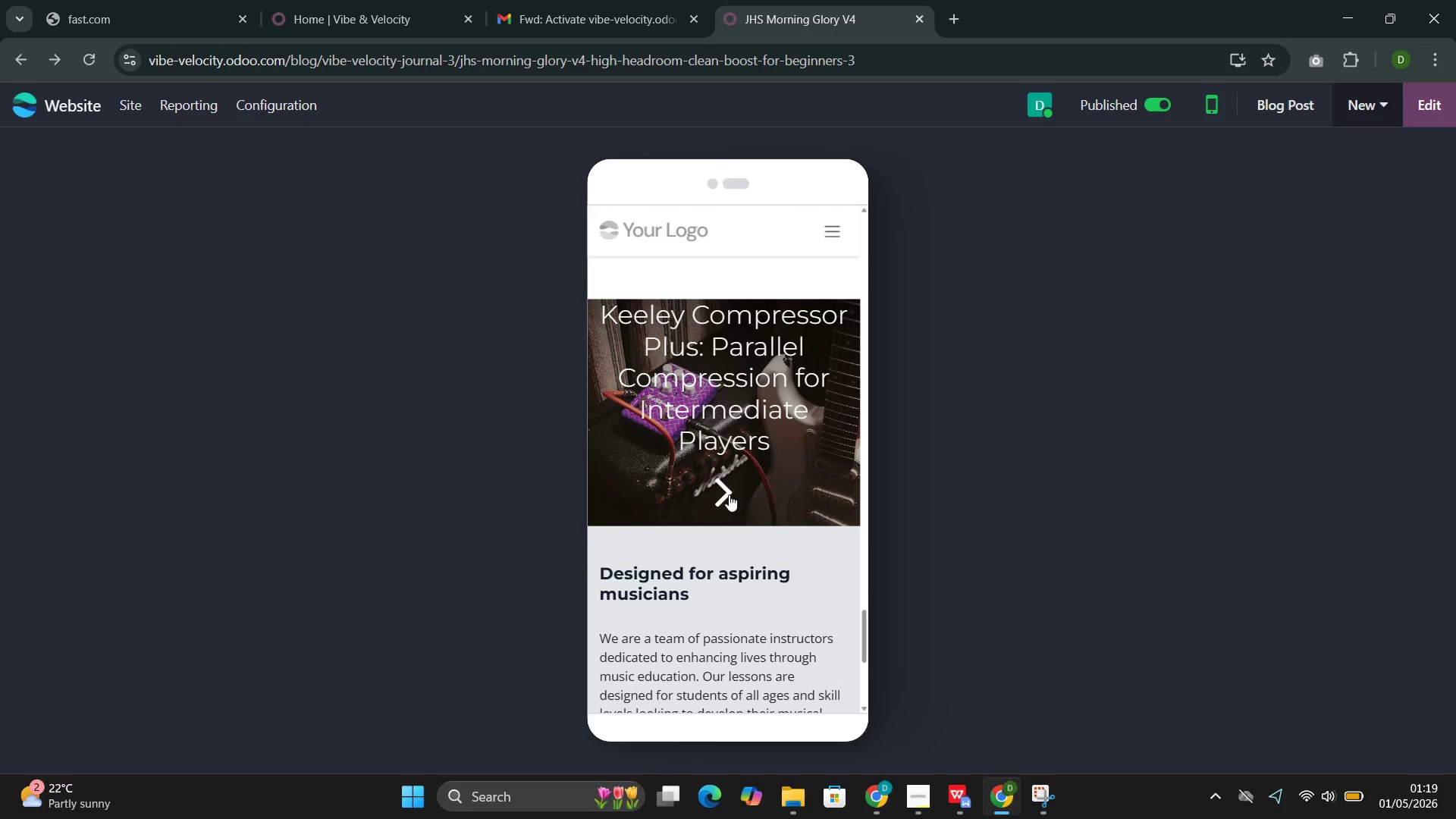 
left_click([729, 492])
 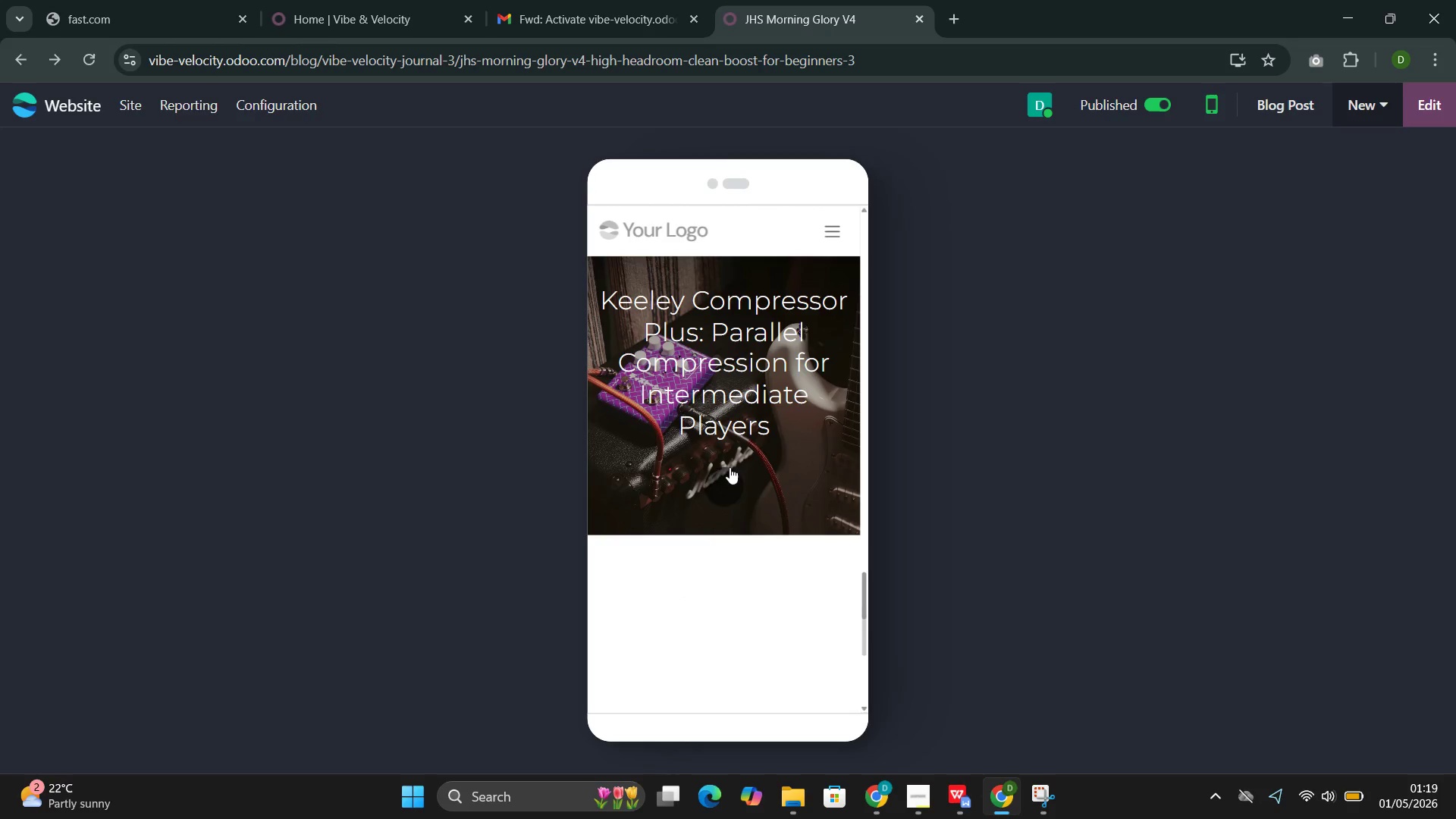 
scroll: coordinate [730, 463], scroll_direction: down, amount: 33.0
 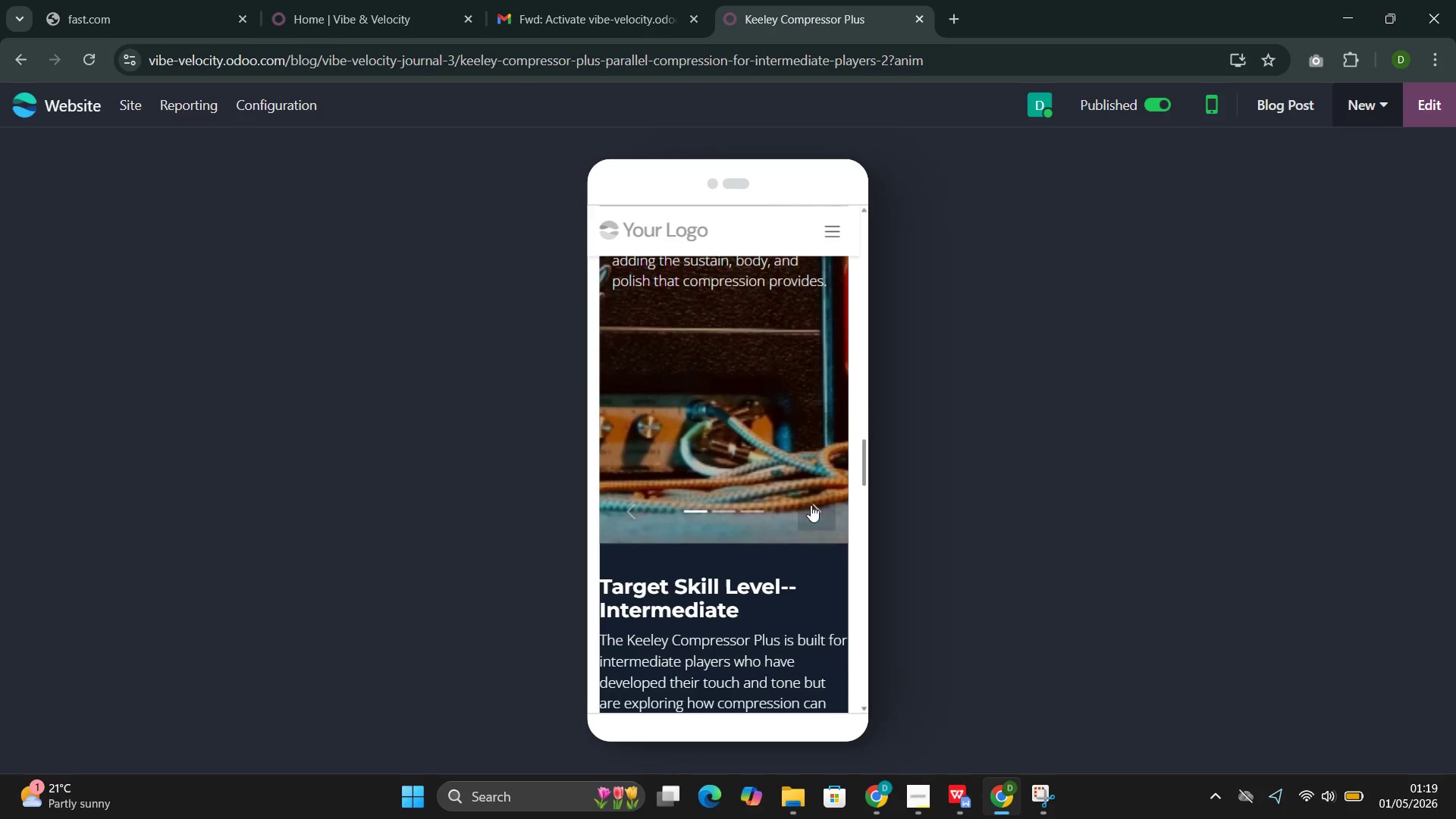 
left_click([814, 505])
 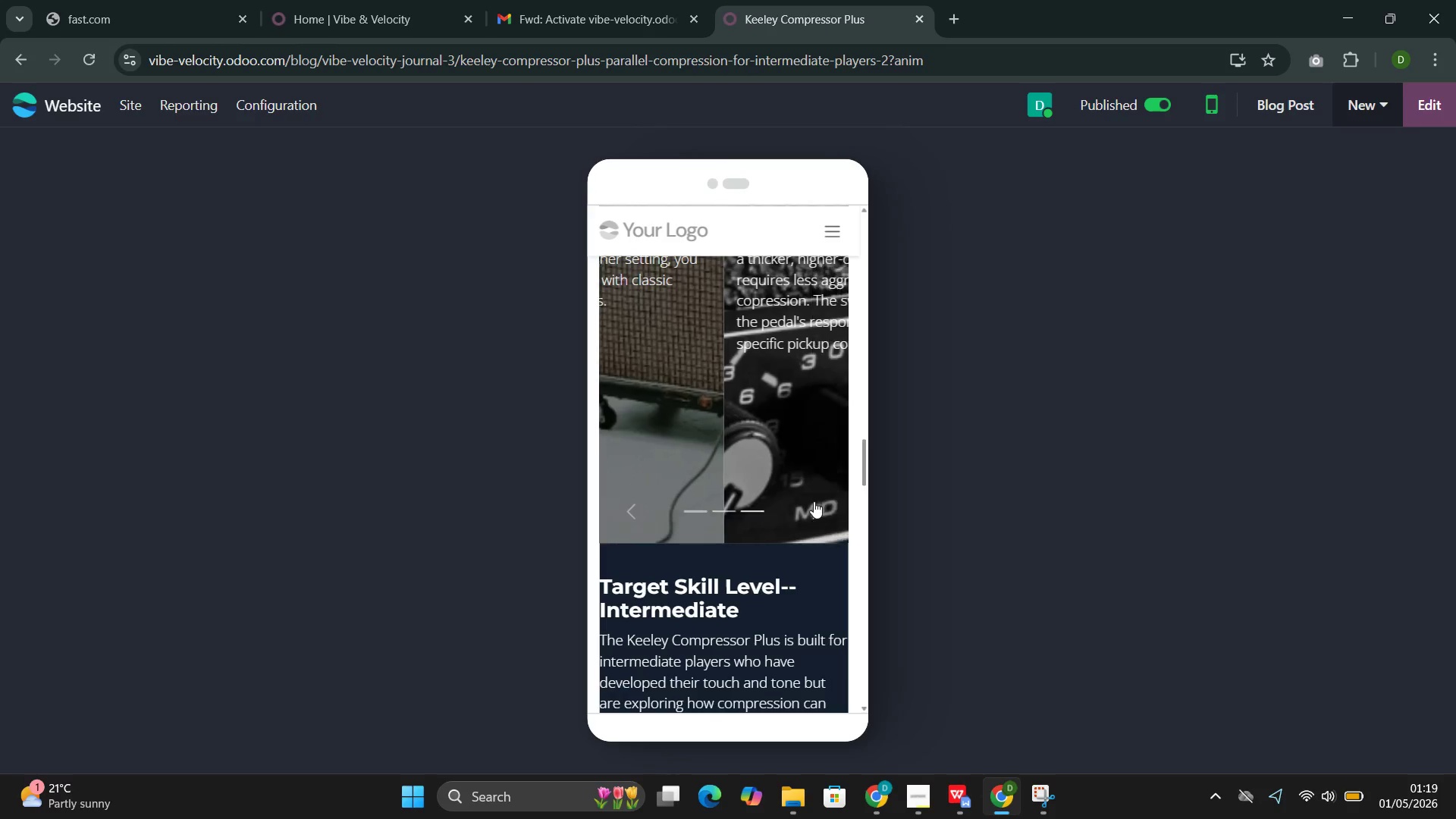 
scroll: coordinate [814, 499], scroll_direction: down, amount: 16.0
 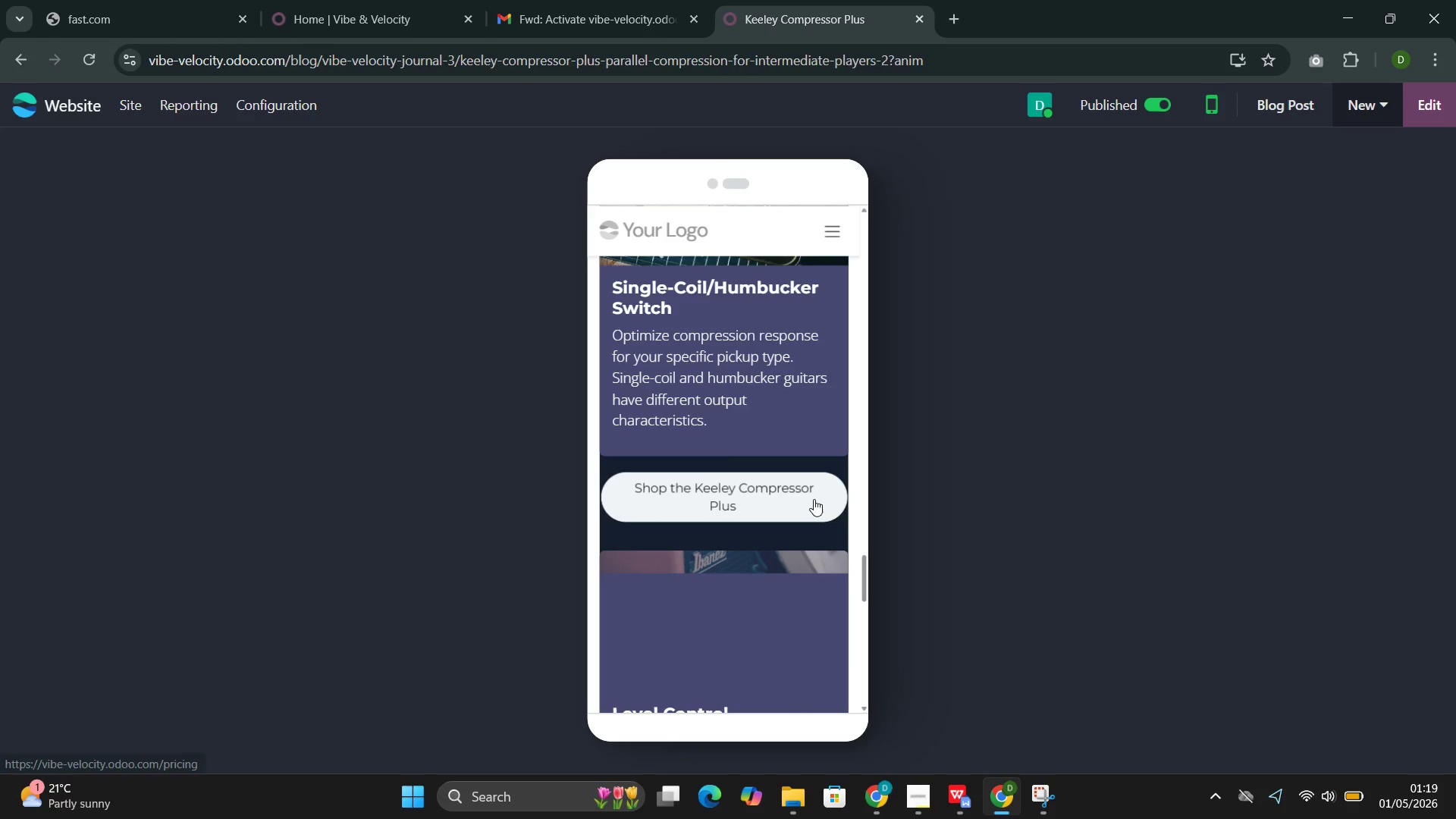 
scroll: coordinate [814, 499], scroll_direction: up, amount: 5.0
 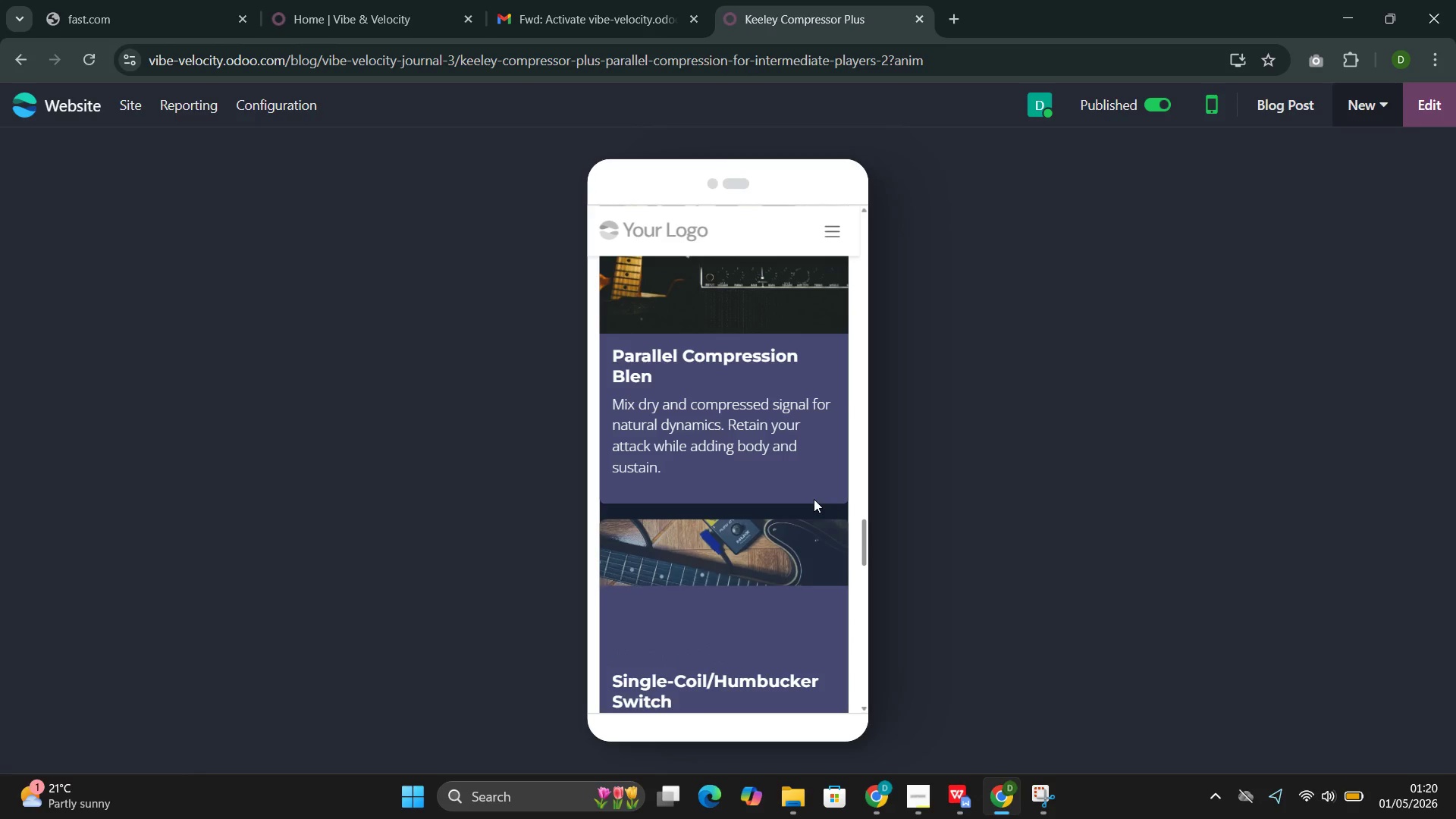 
scroll: coordinate [814, 496], scroll_direction: down, amount: 13.0
 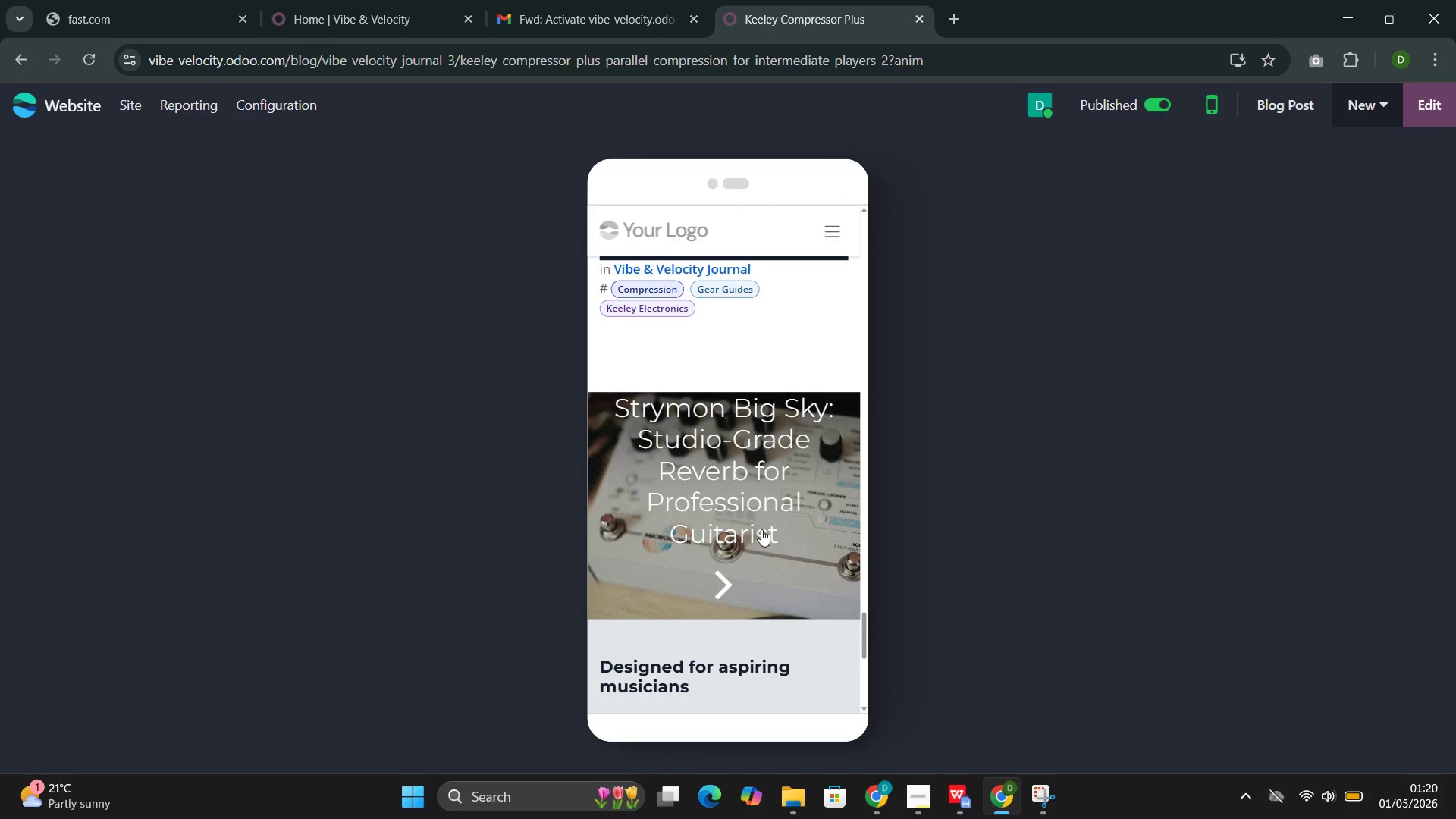 
left_click([755, 541])
 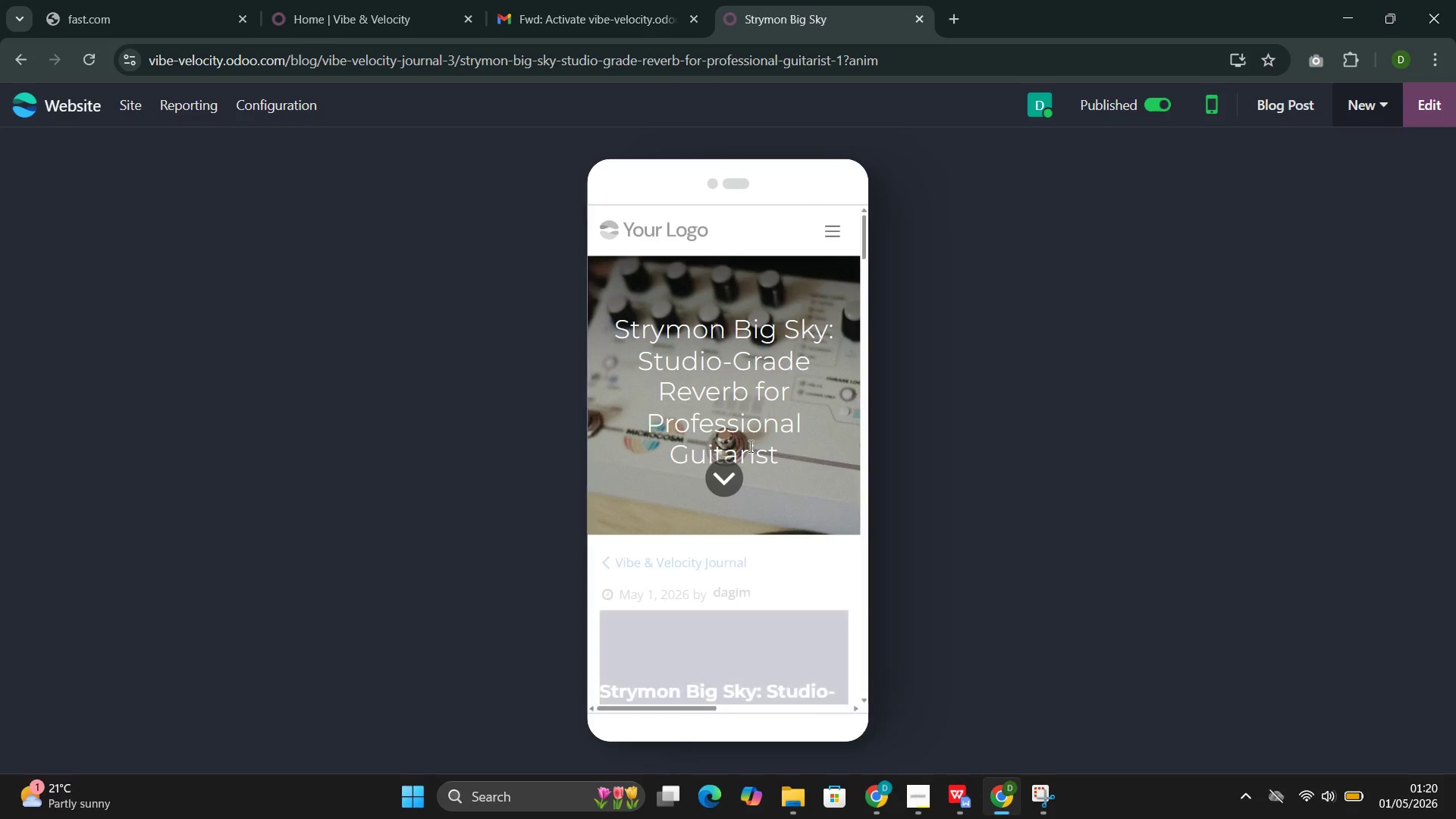 
scroll: coordinate [749, 444], scroll_direction: down, amount: 58.0
 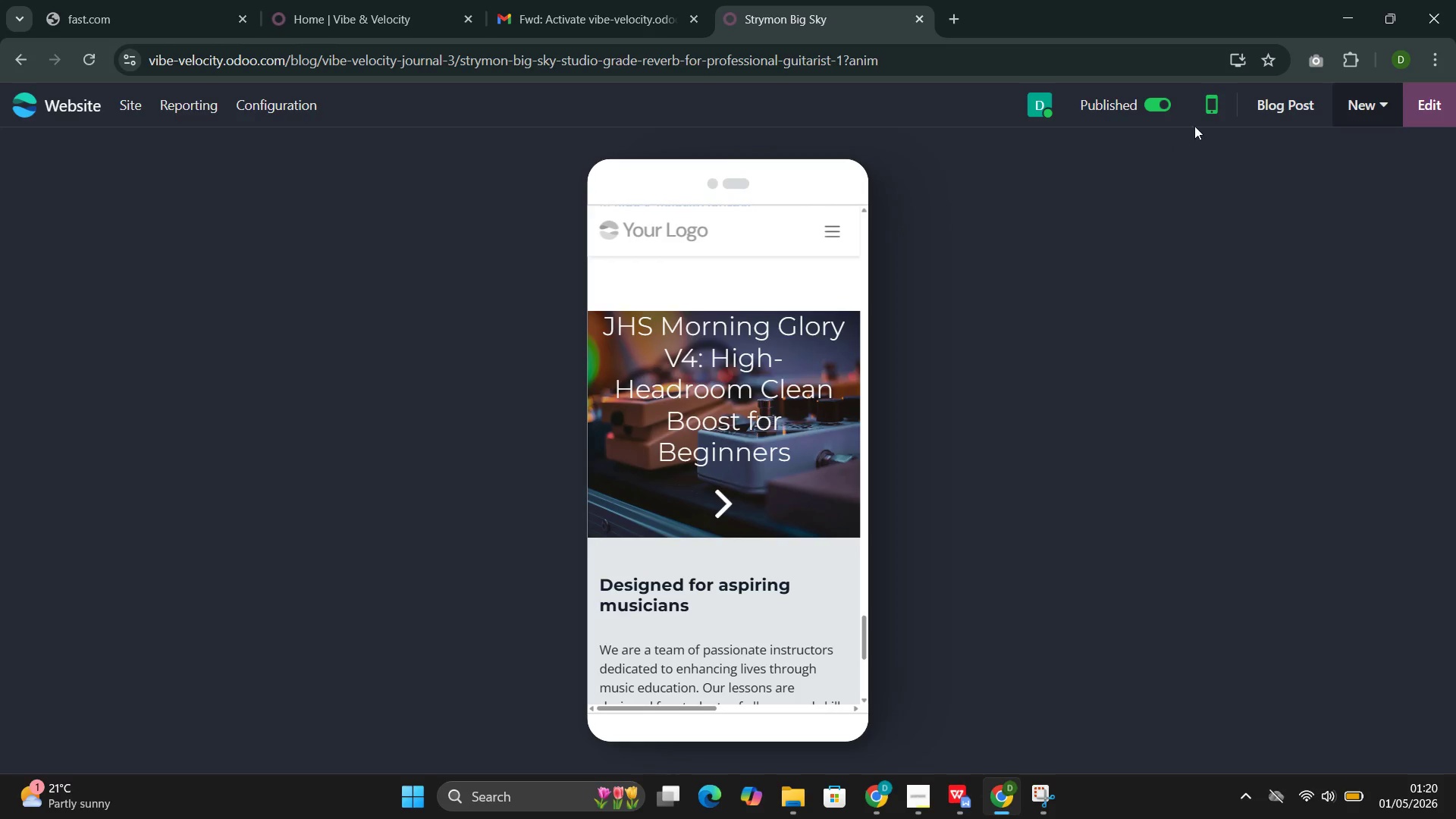 
left_click([1199, 120])
 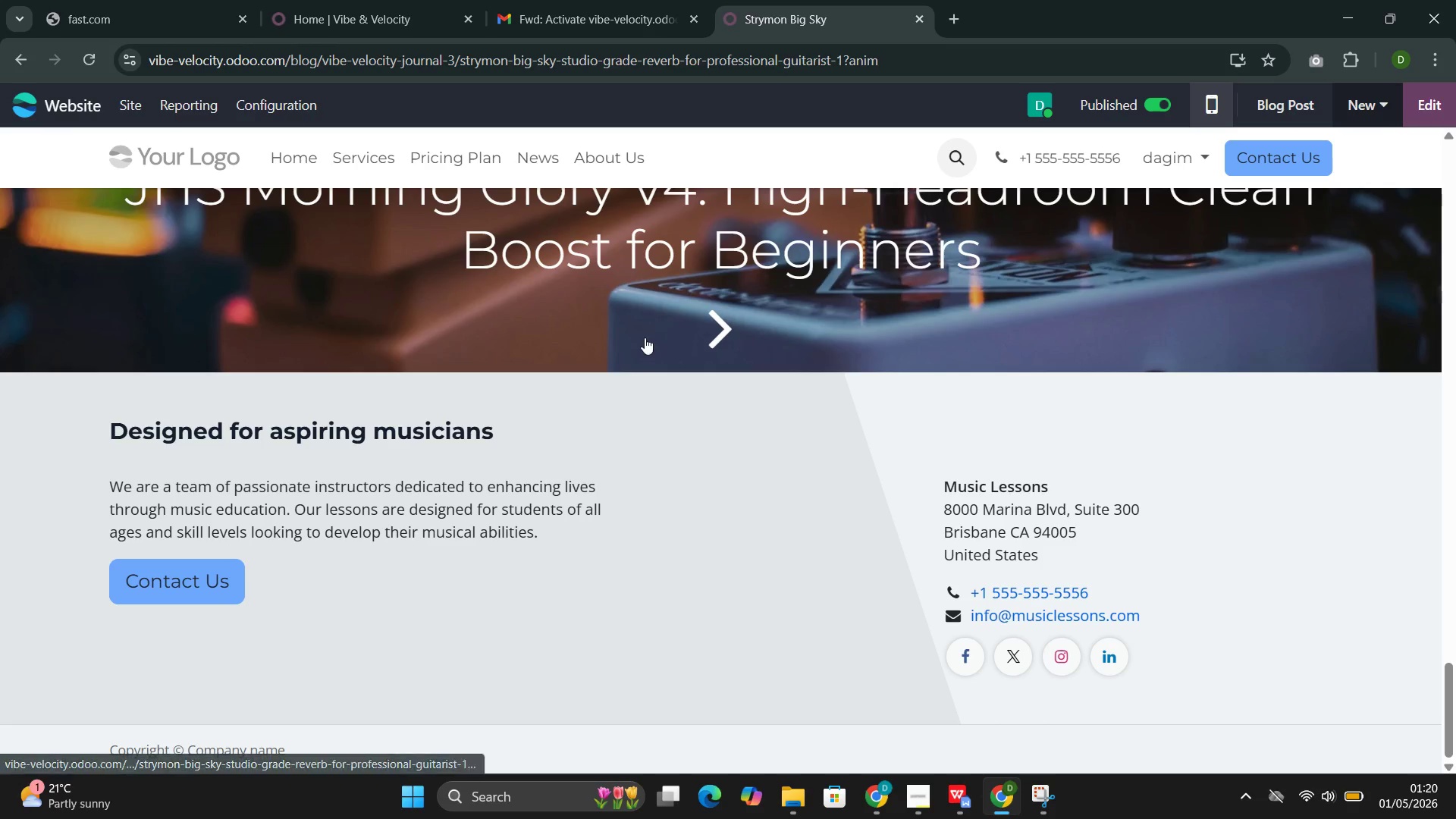 
scroll: coordinate [643, 337], scroll_direction: up, amount: 18.0
 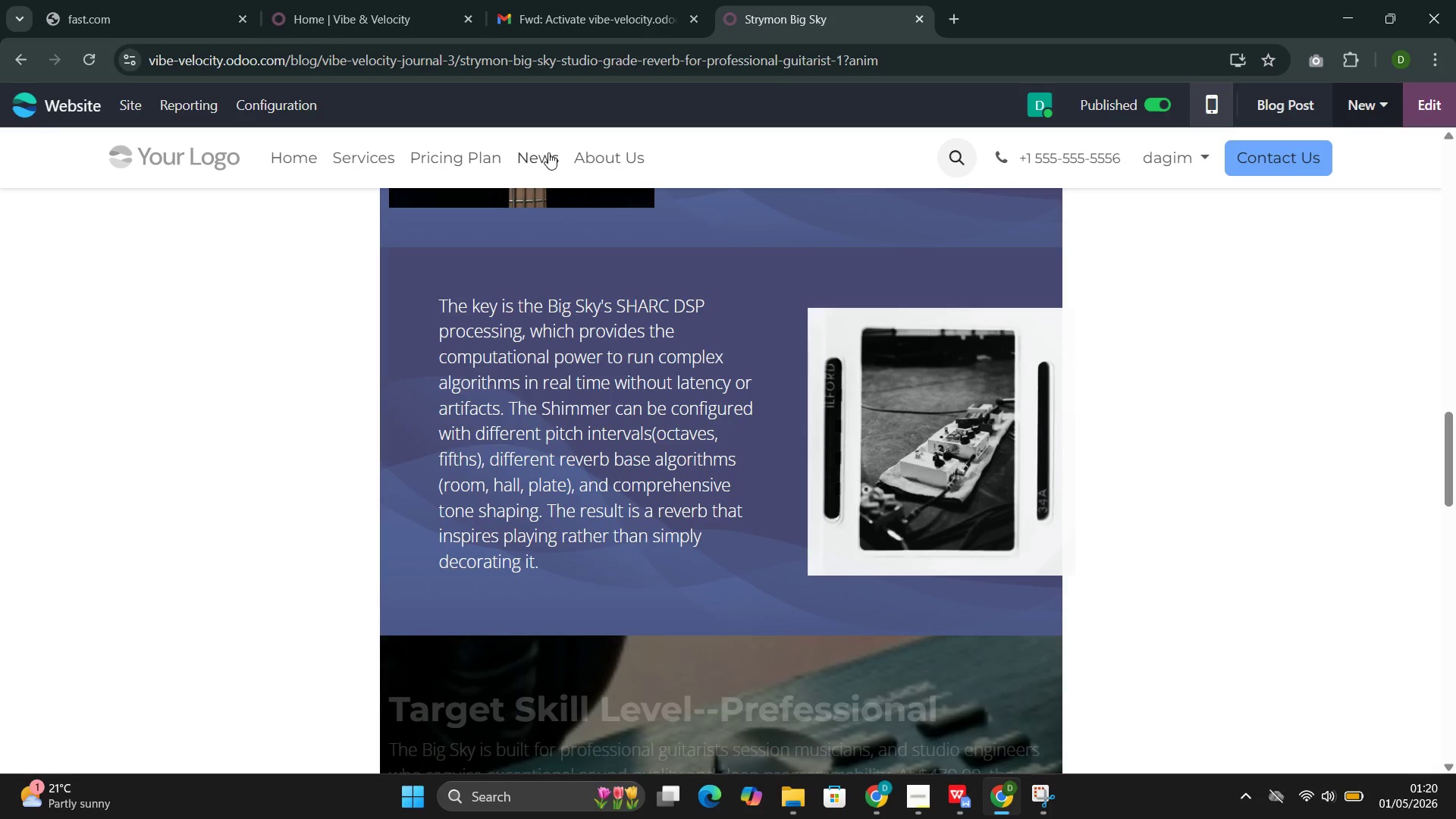 
left_click([539, 164])
 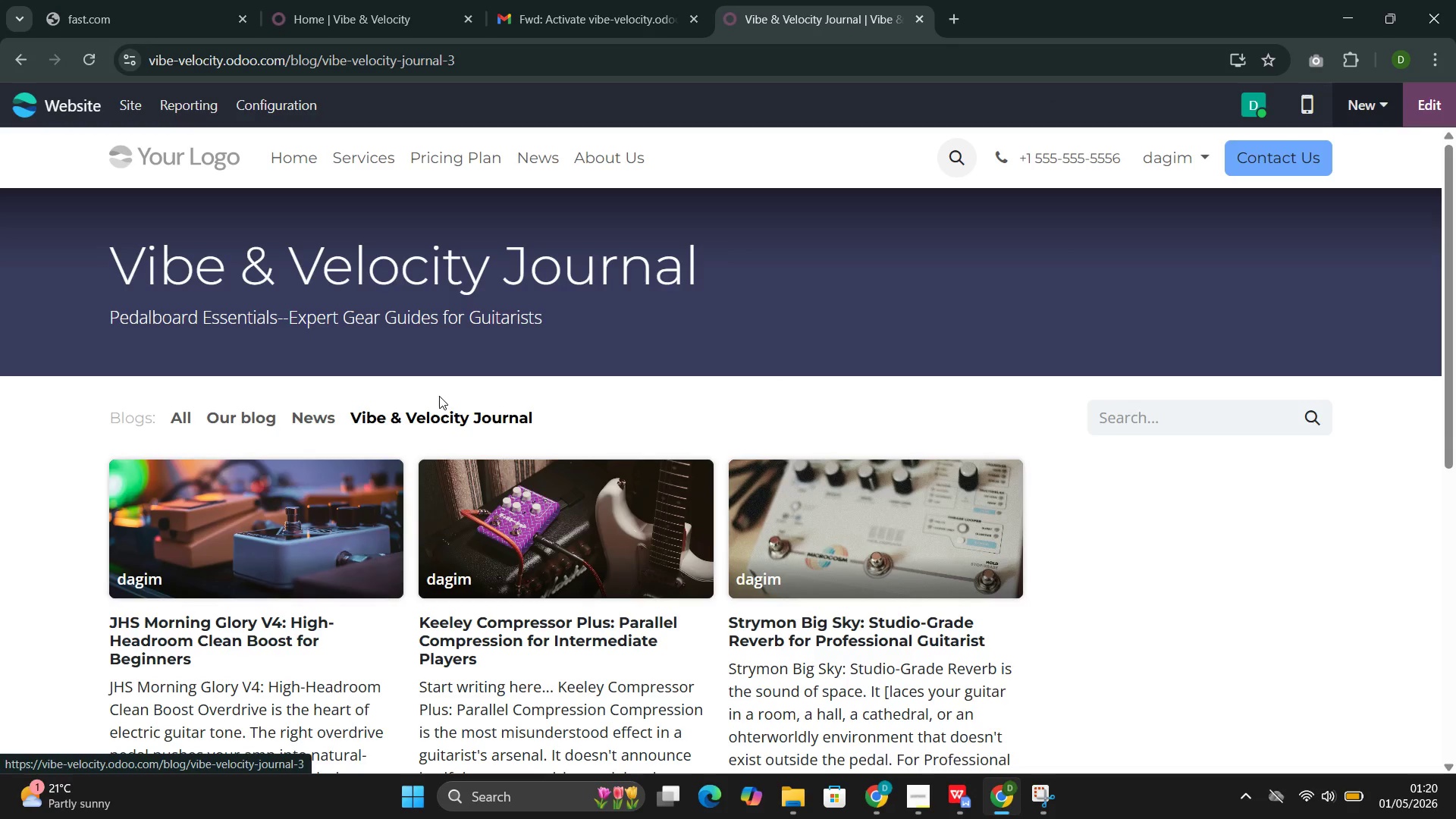 
scroll: coordinate [579, 397], scroll_direction: down, amount: 4.0
 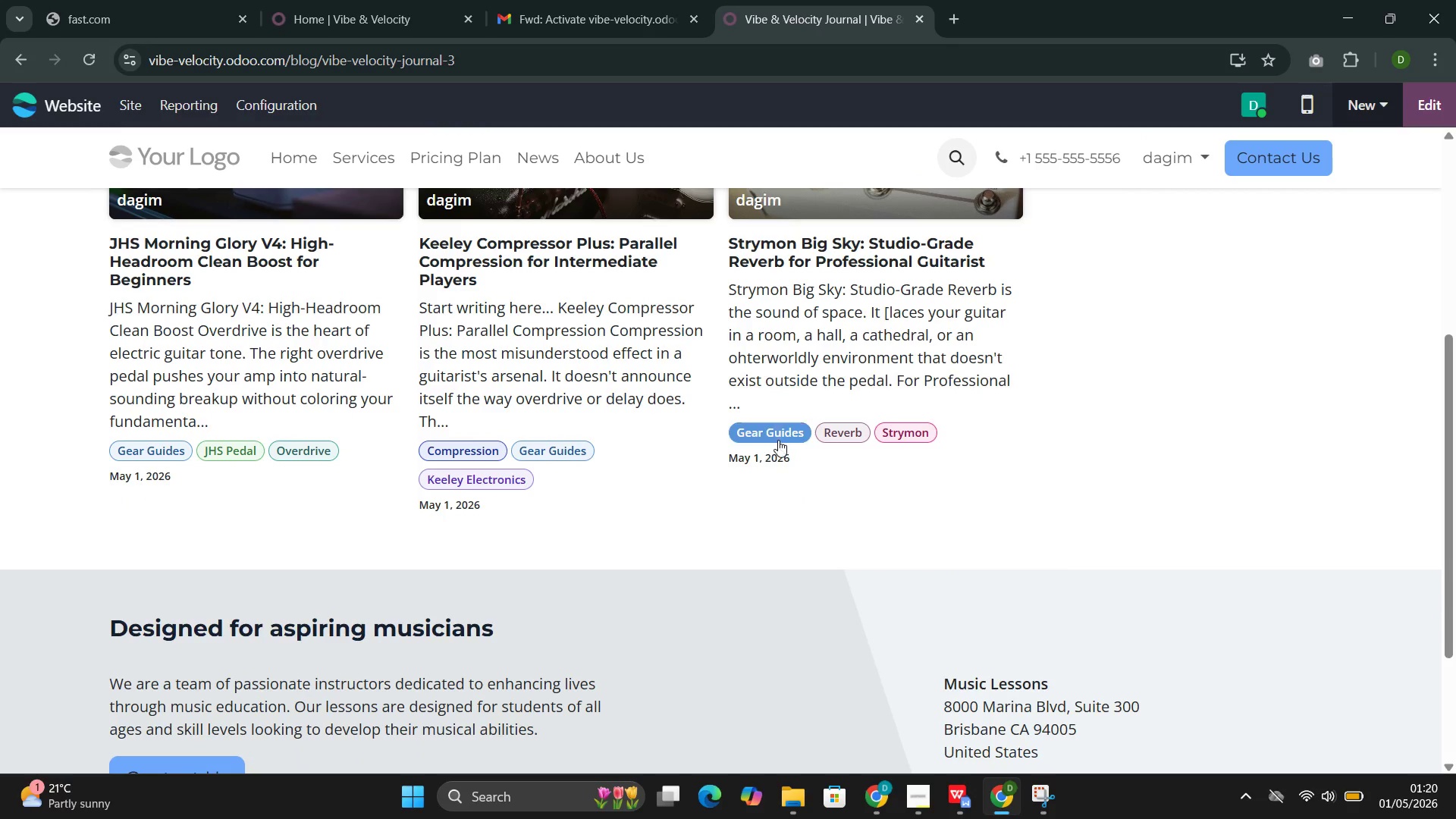 
left_click([778, 438])
 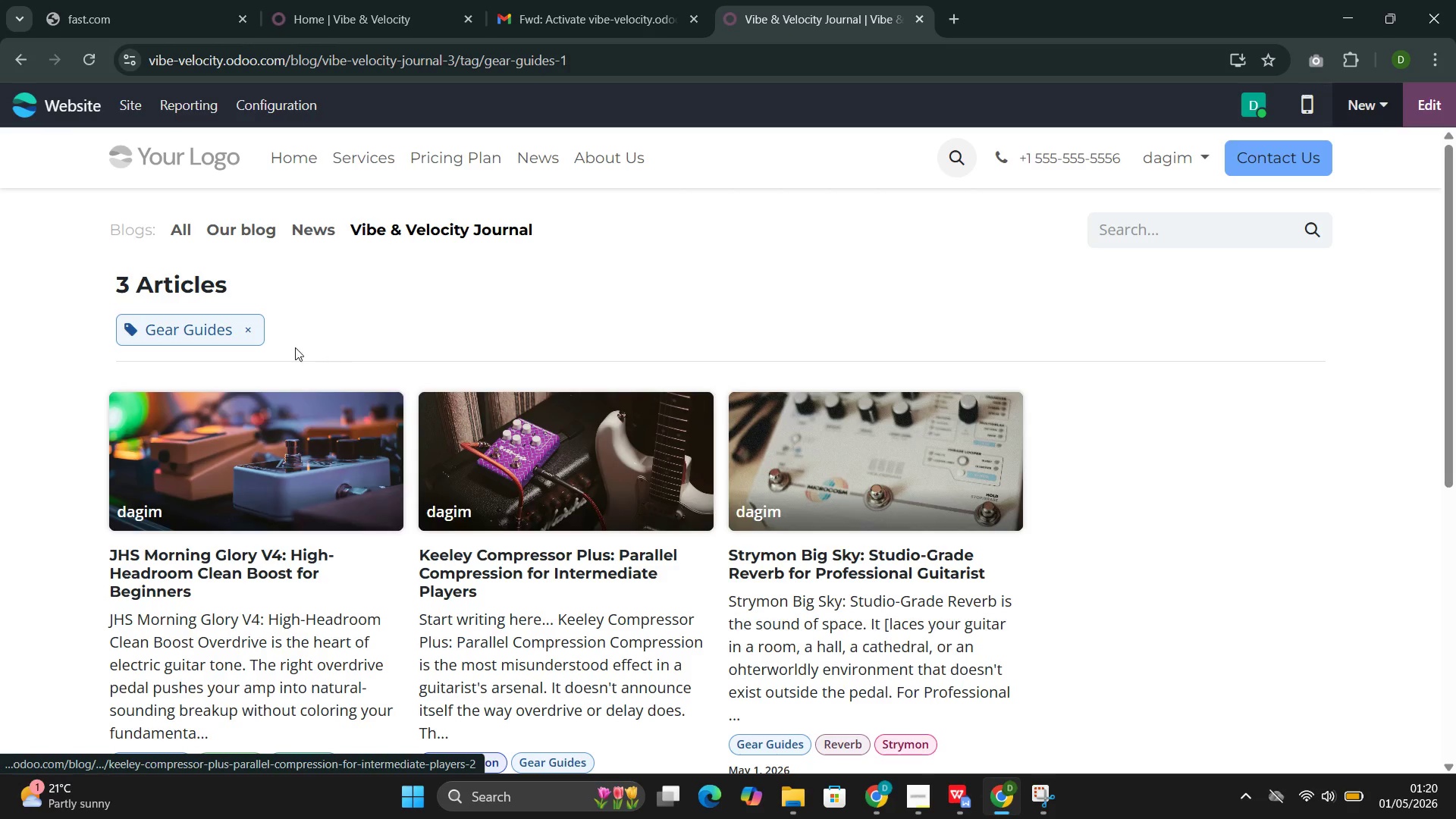 
left_click([249, 327])
 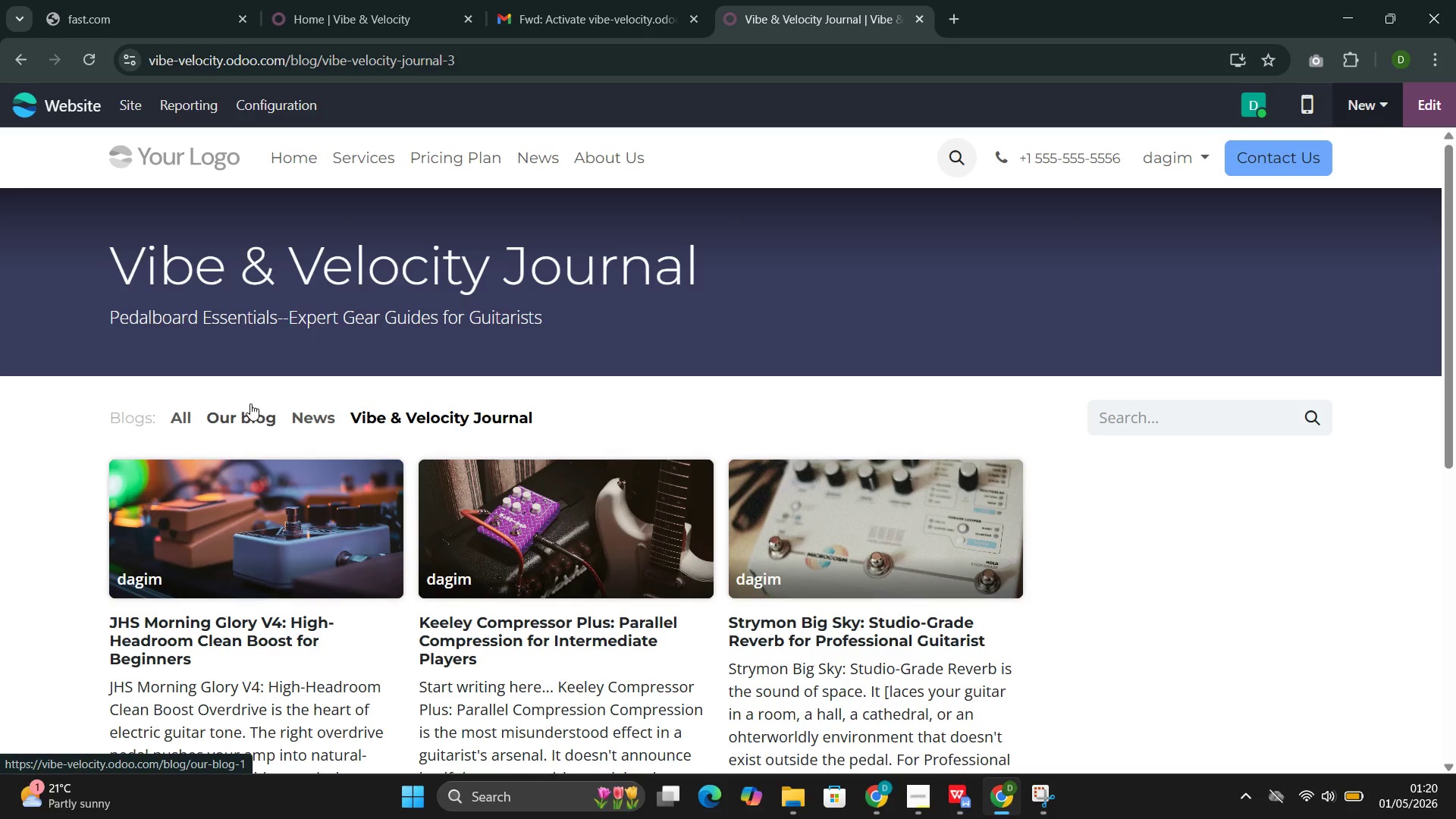 
scroll: coordinate [250, 409], scroll_direction: down, amount: 2.0
 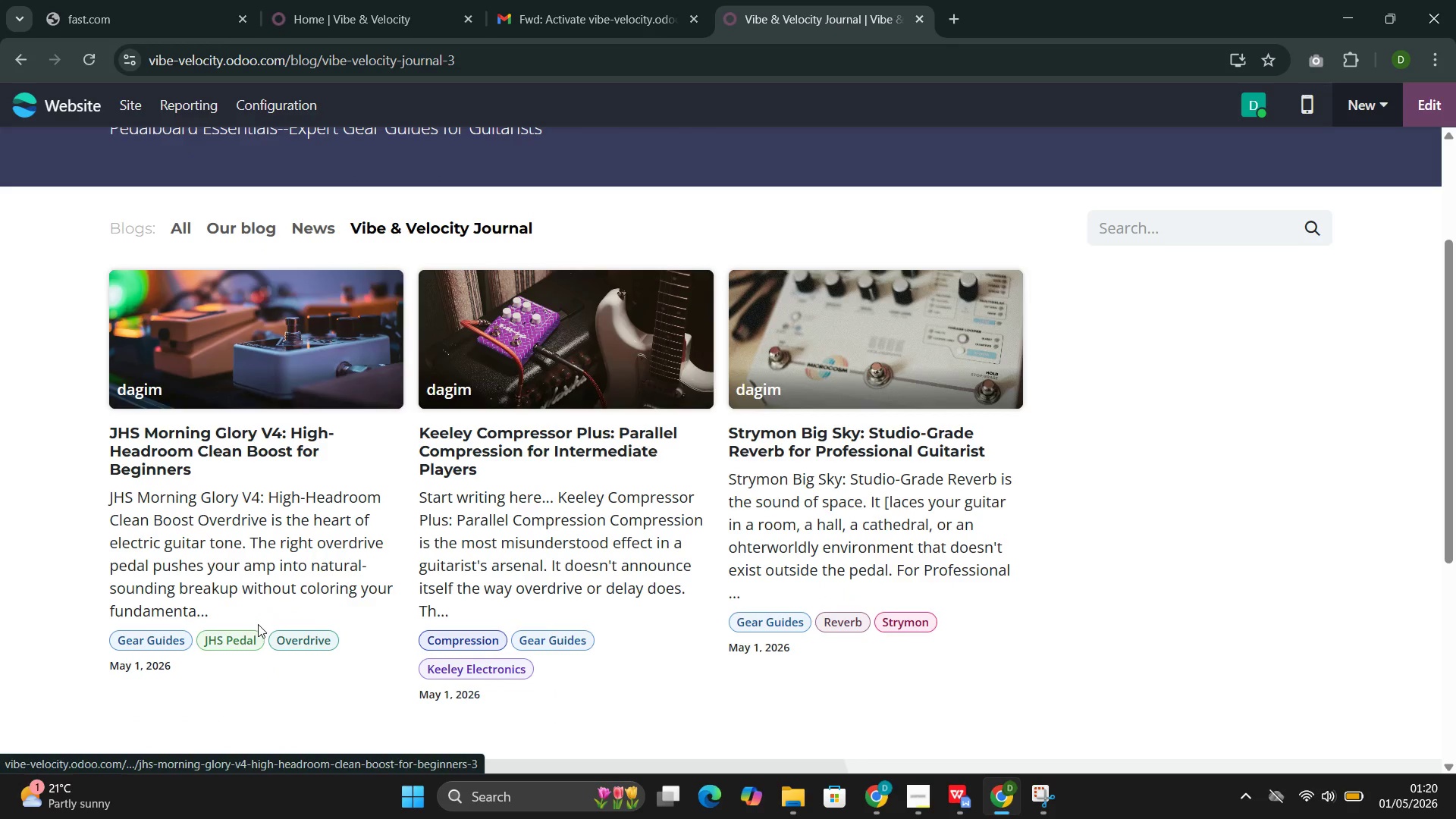 
left_click([249, 635])
 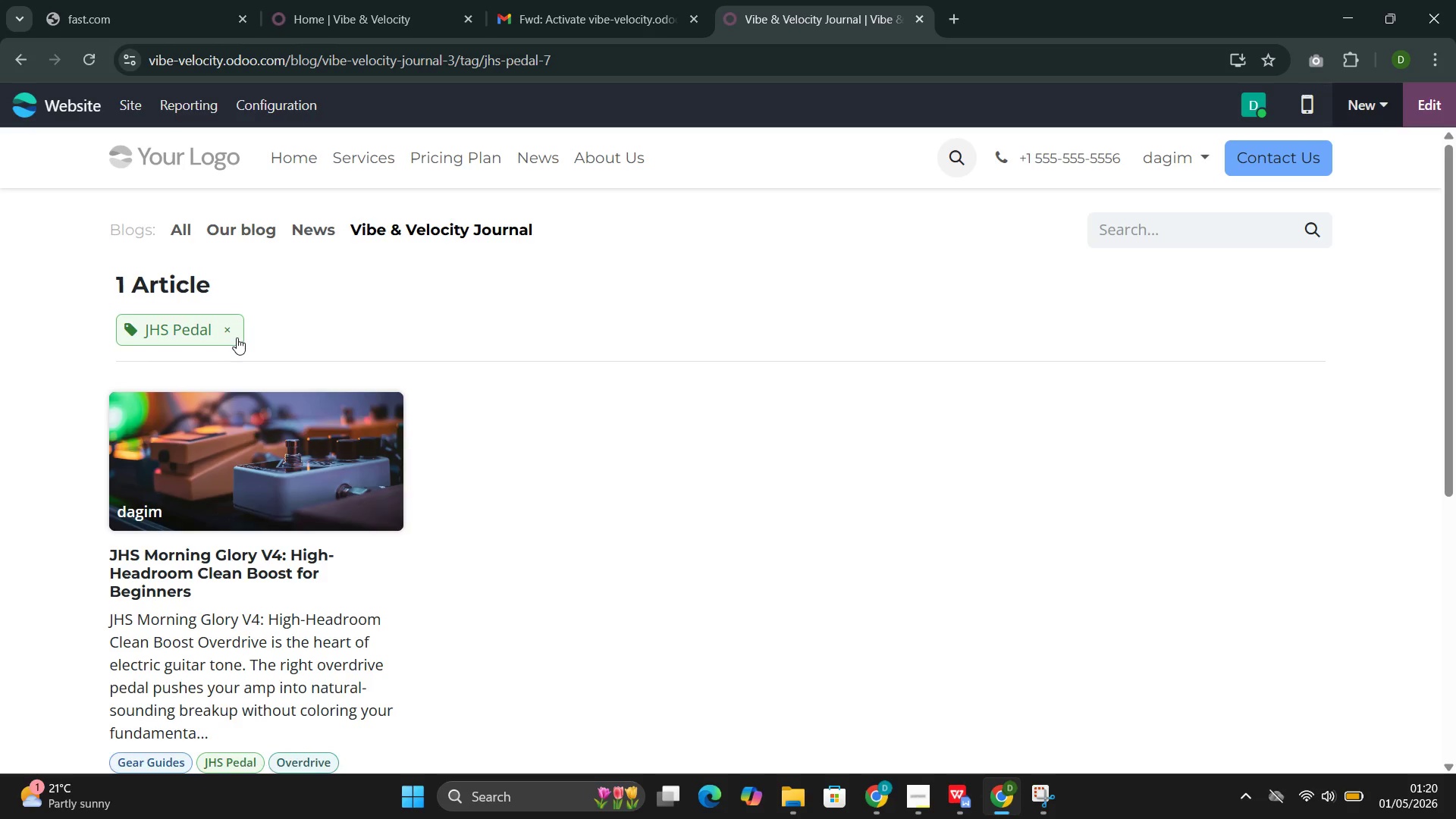 
left_click([224, 328])
 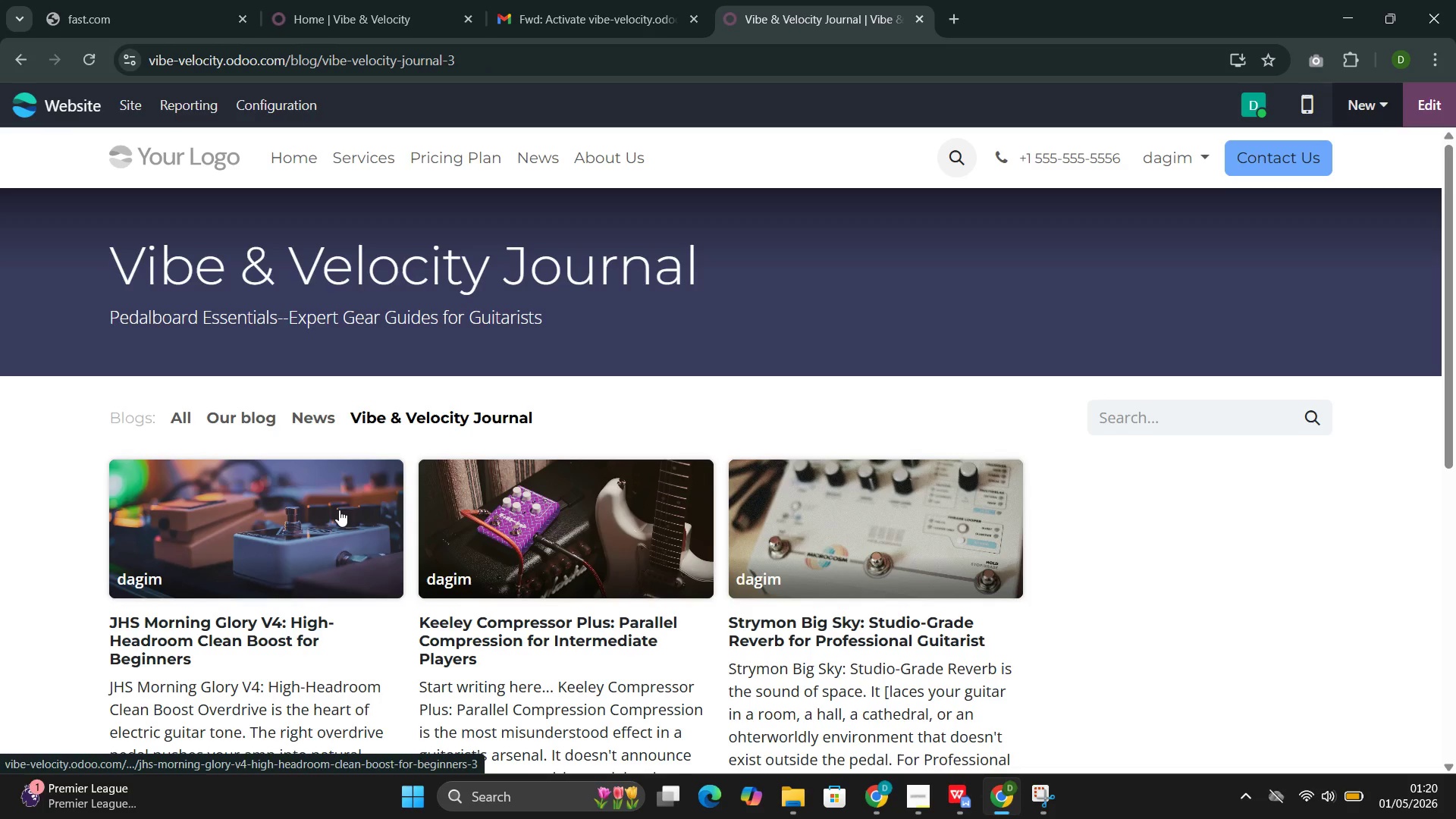 
scroll: coordinate [340, 510], scroll_direction: down, amount: 3.0
 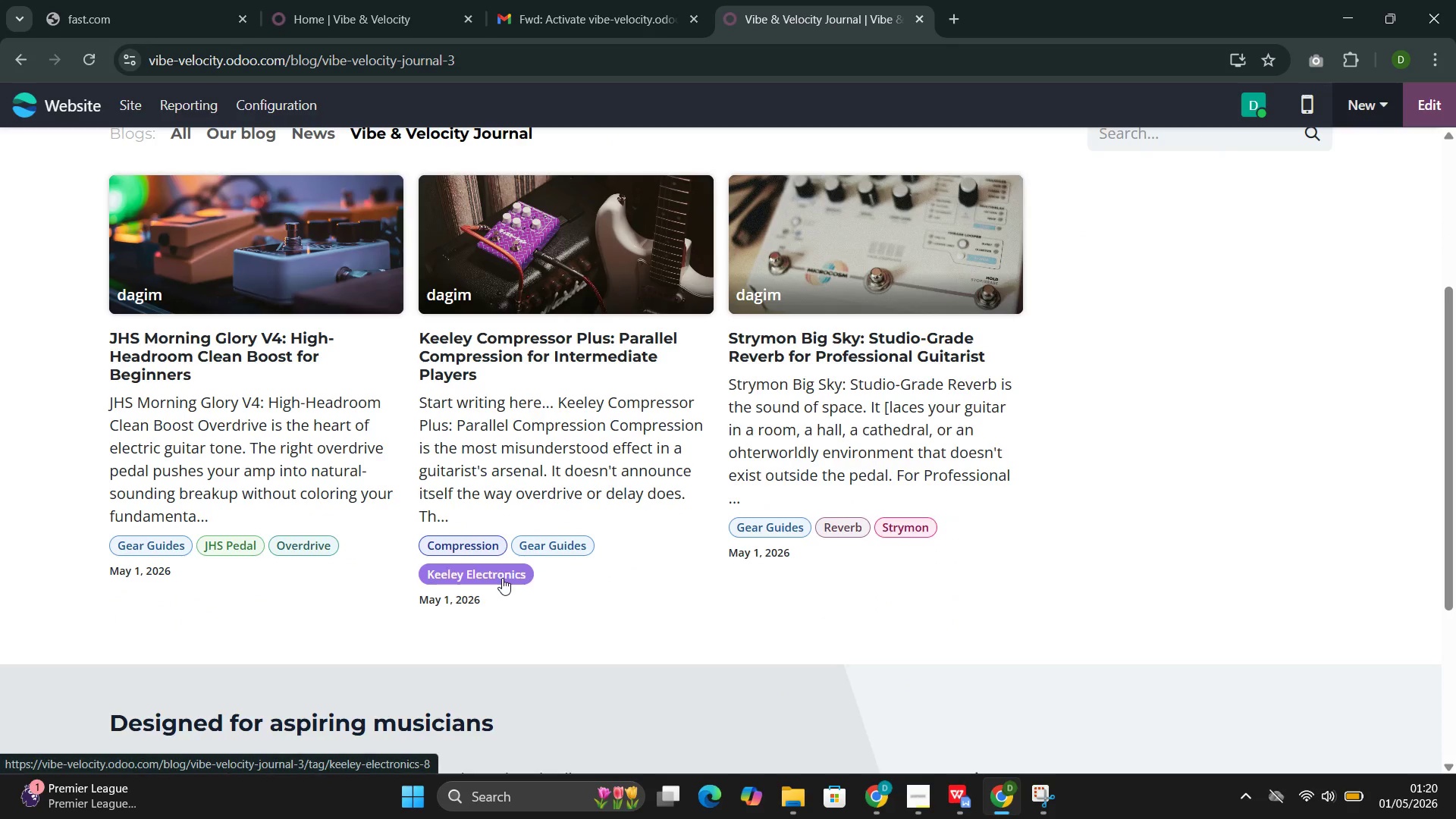 
left_click([502, 578])
 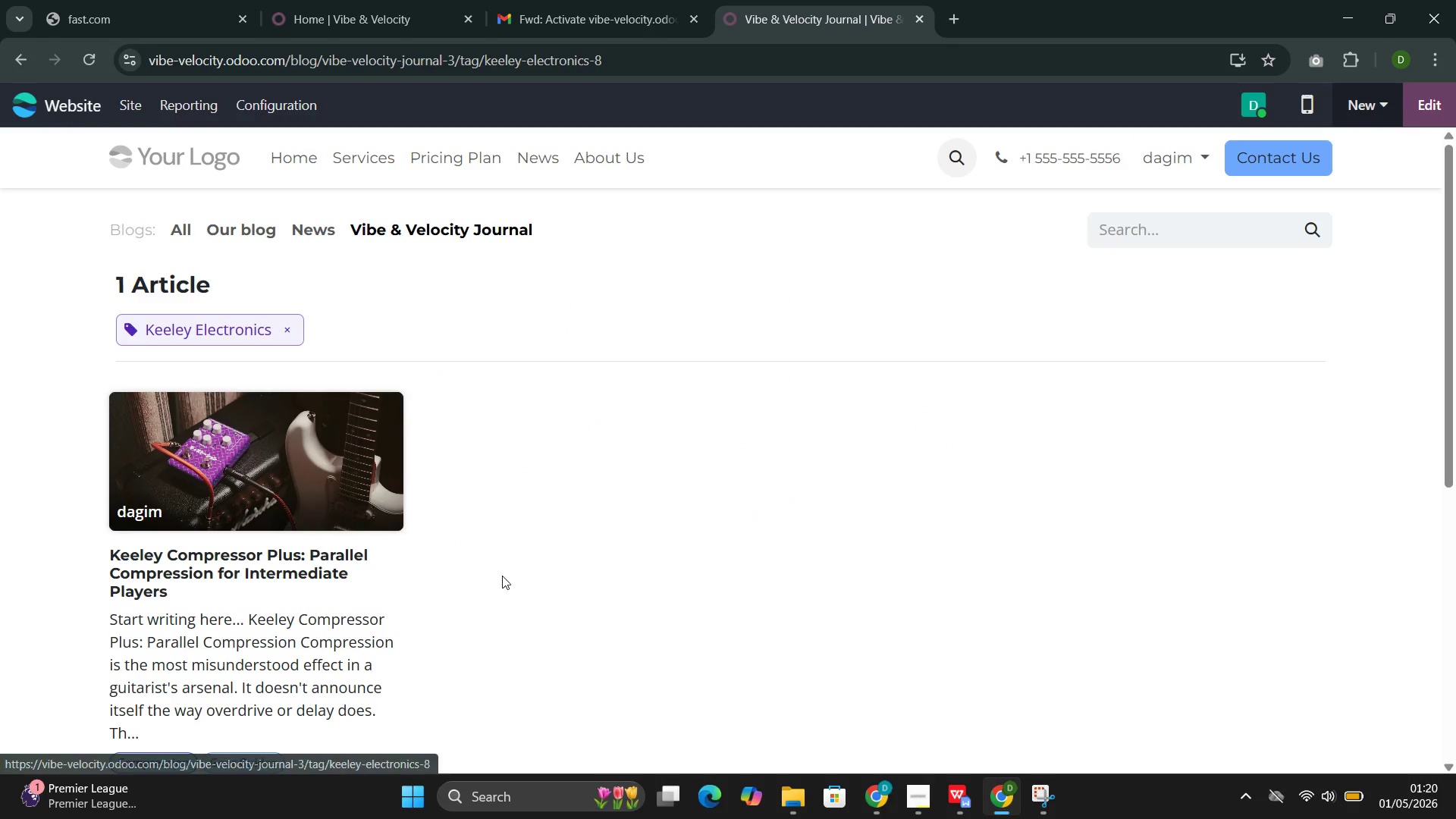 
scroll: coordinate [480, 551], scroll_direction: up, amount: 3.0
 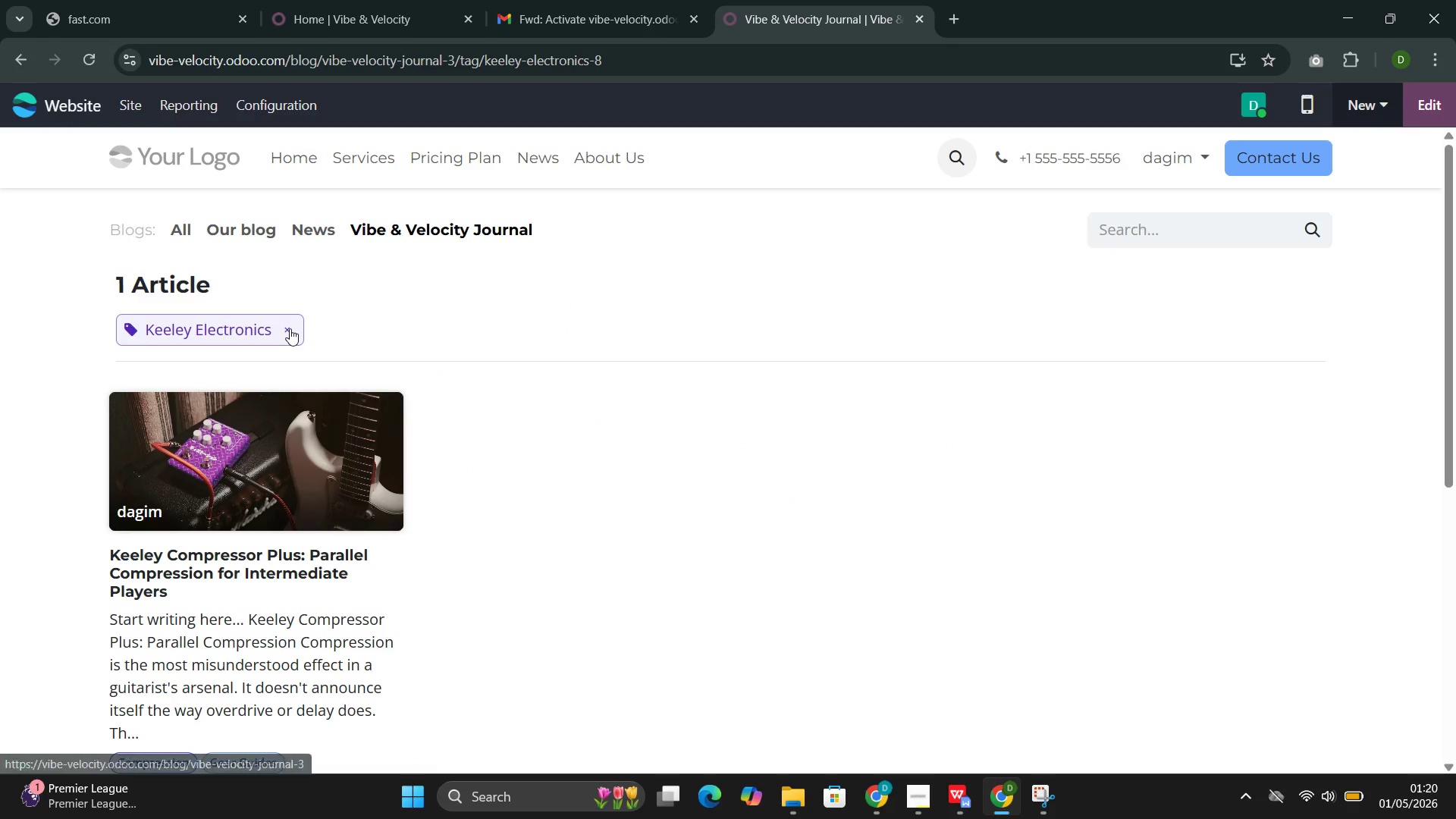 
left_click([287, 328])
 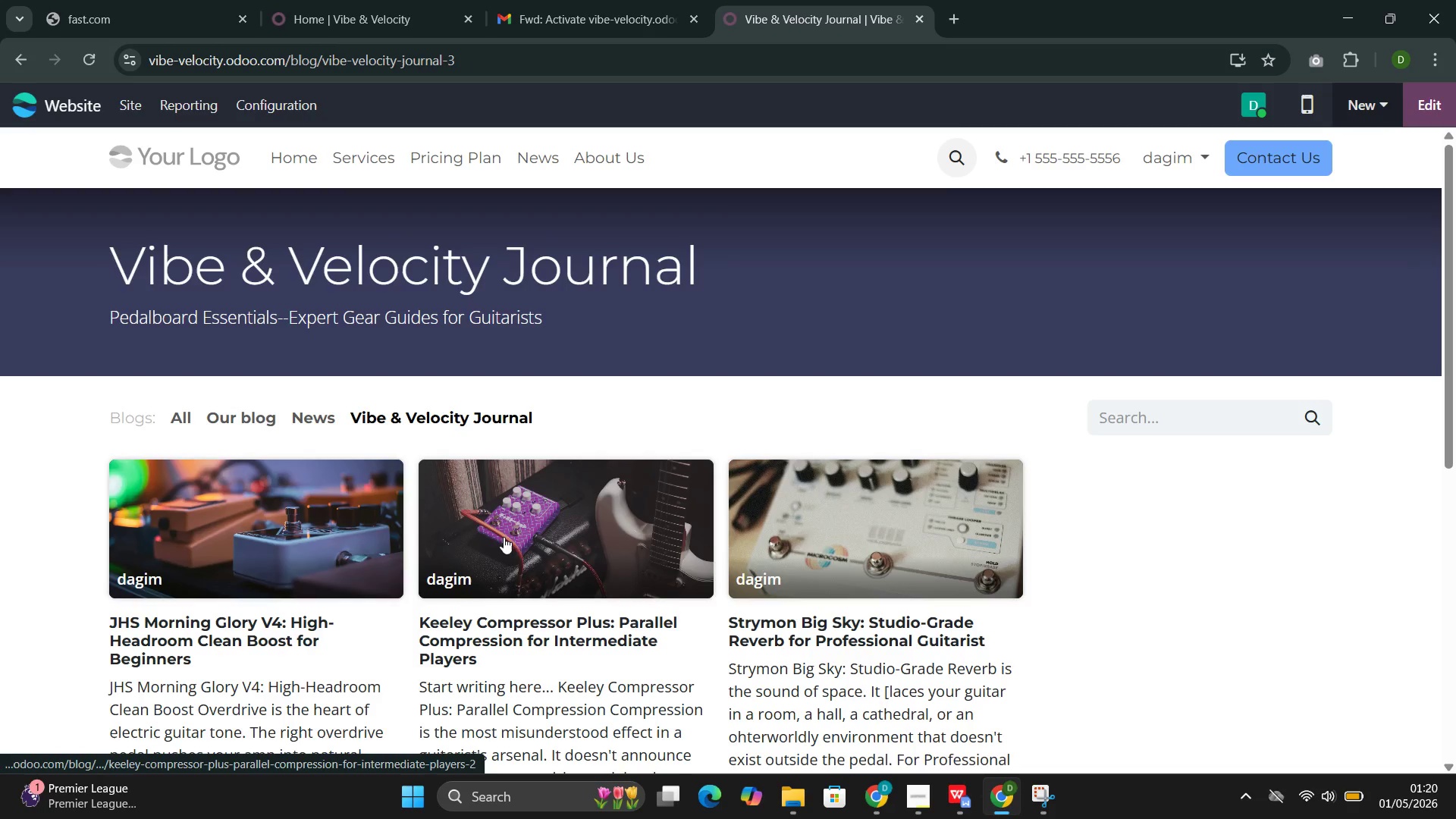 
scroll: coordinate [560, 593], scroll_direction: down, amount: 3.0
 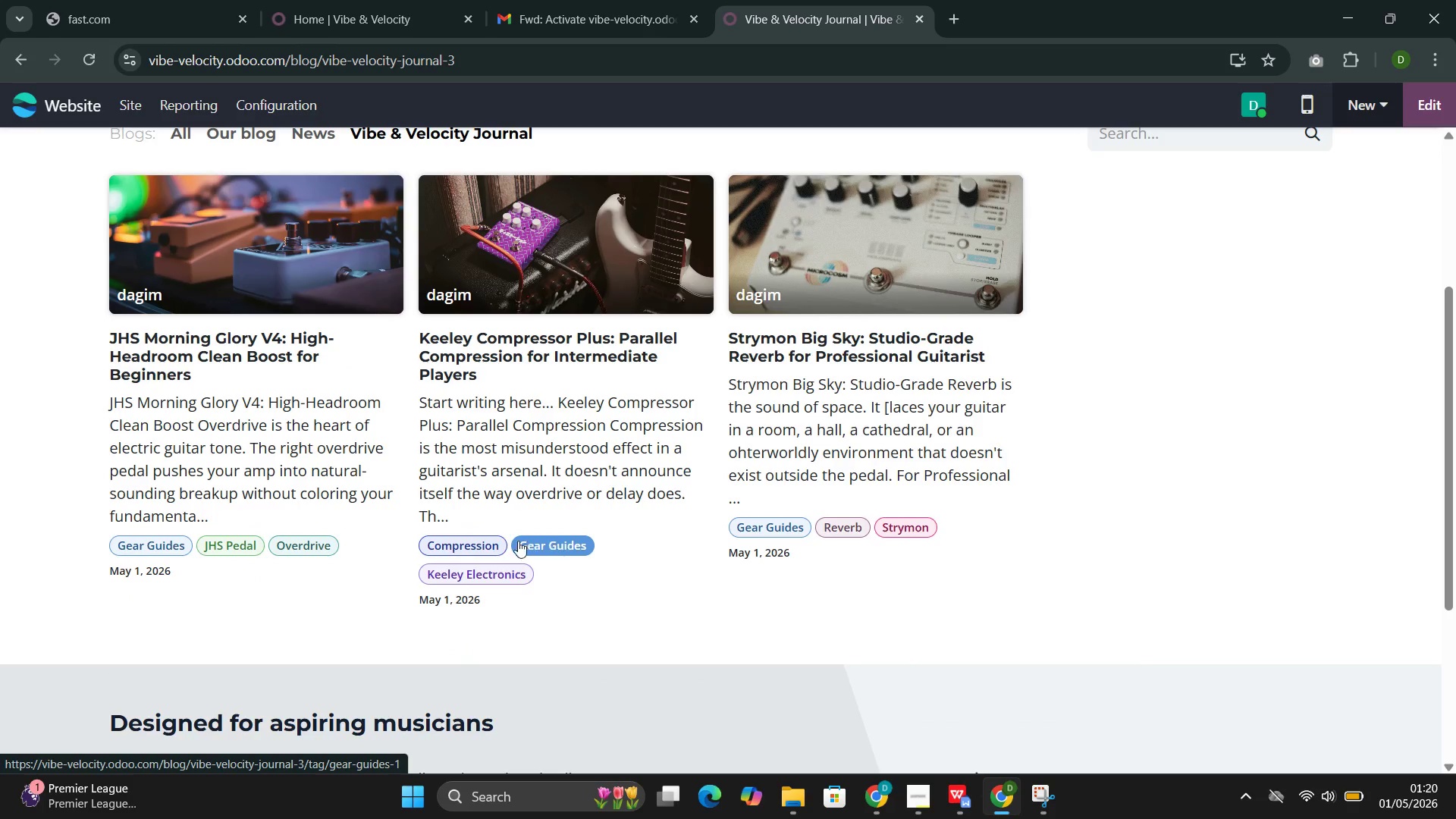 
left_click([483, 539])
 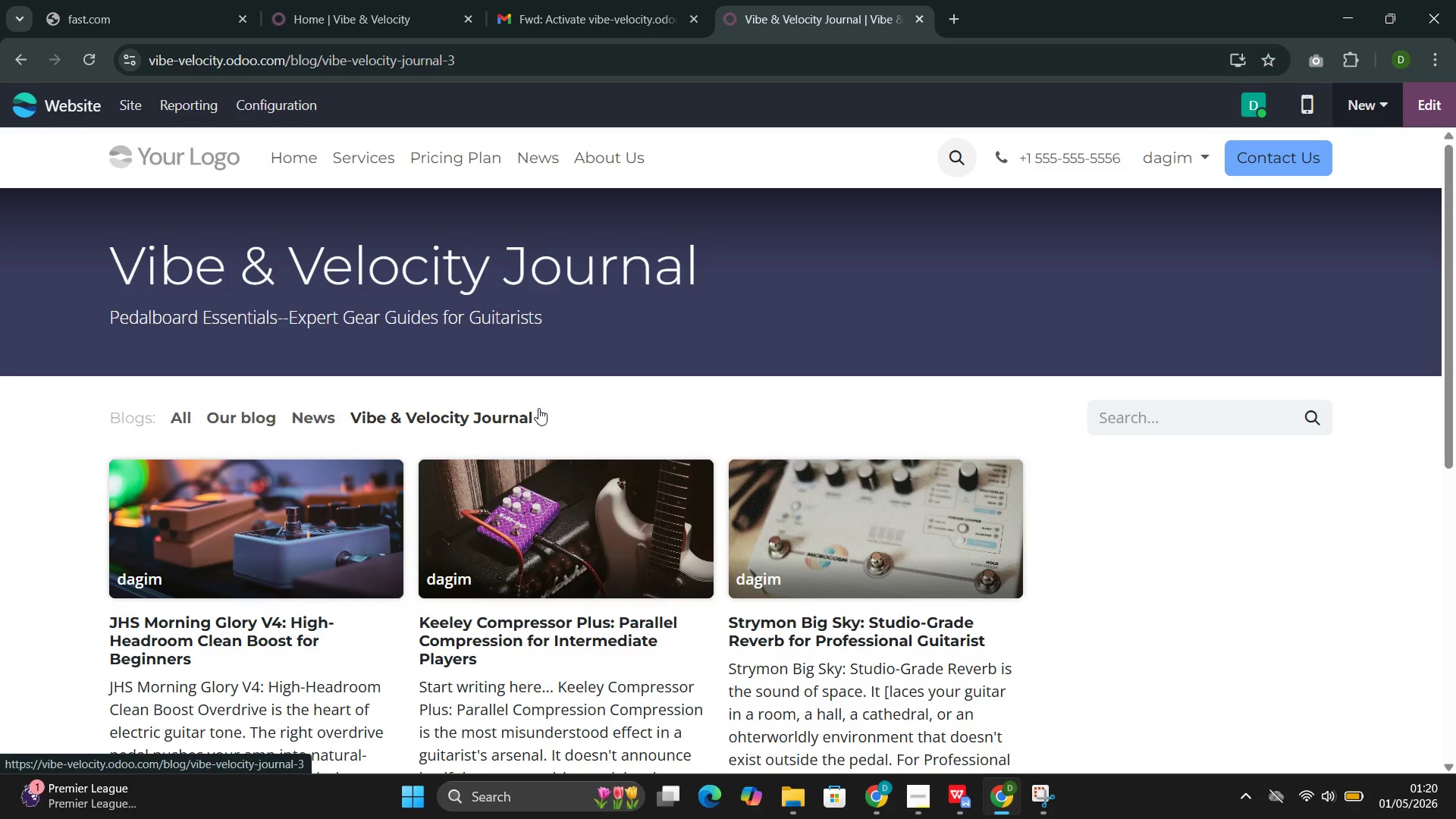 
scroll: coordinate [929, 624], scroll_direction: down, amount: 2.0
 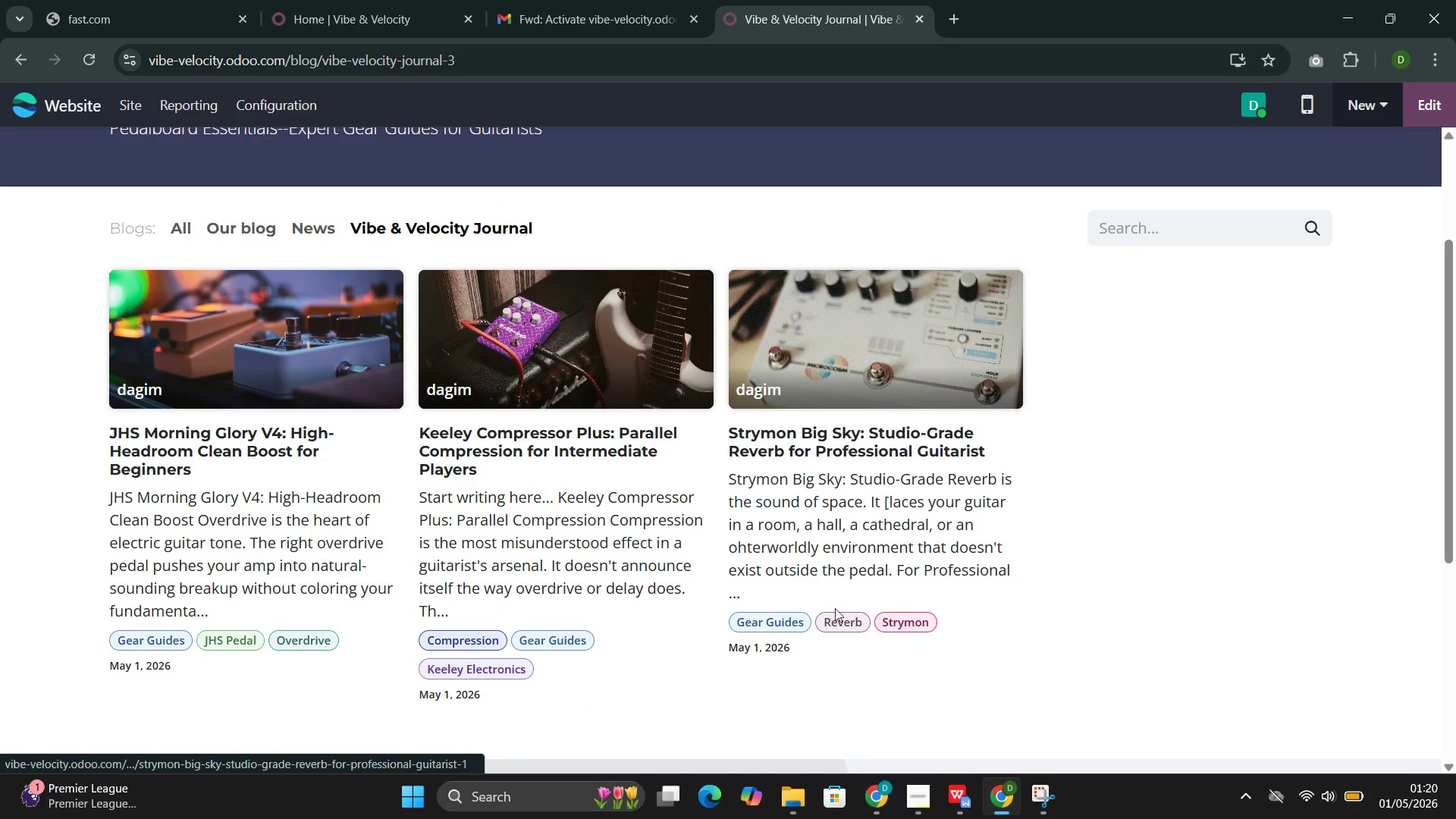 
left_click([832, 621])
 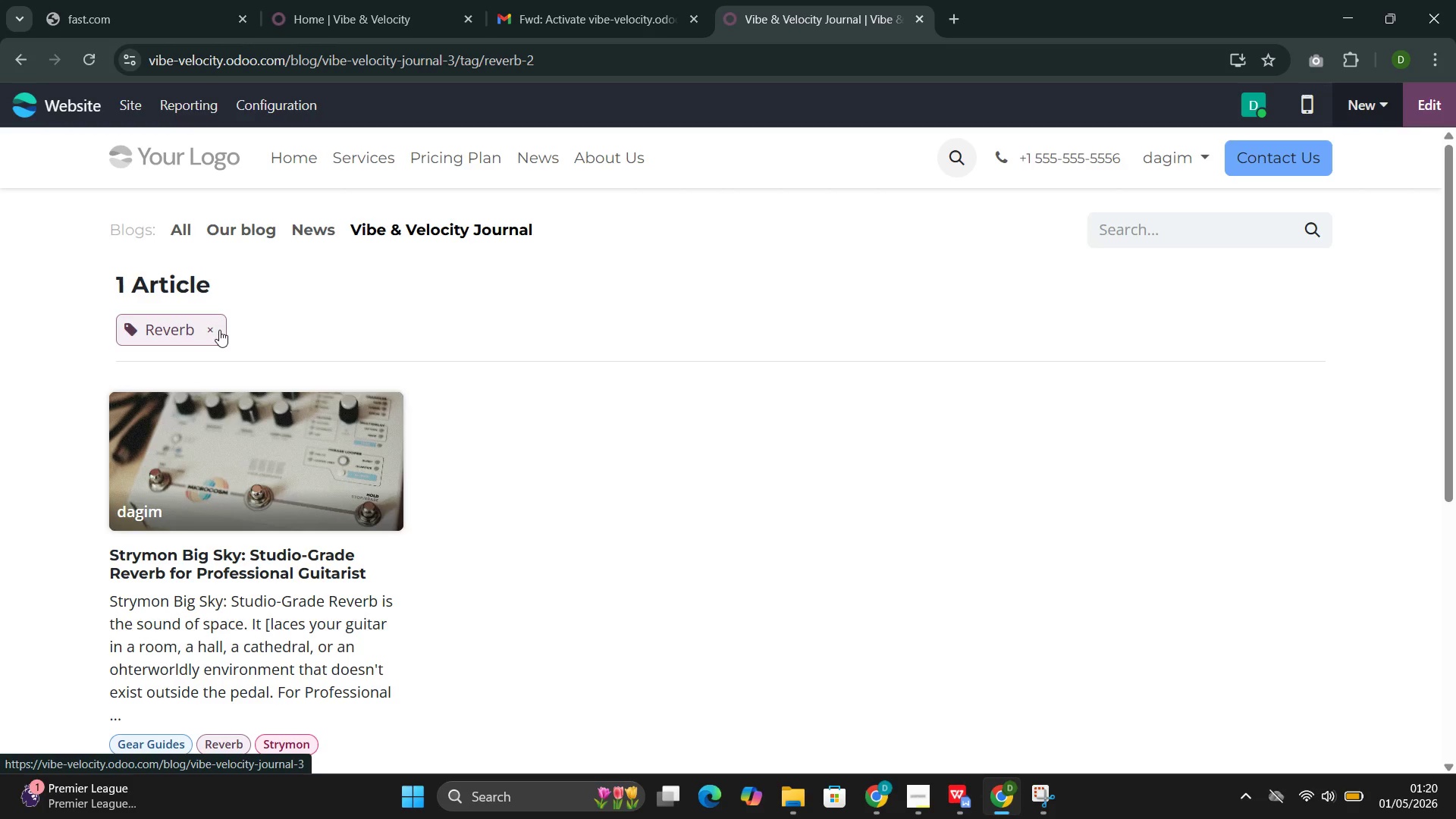 
left_click([215, 330])
 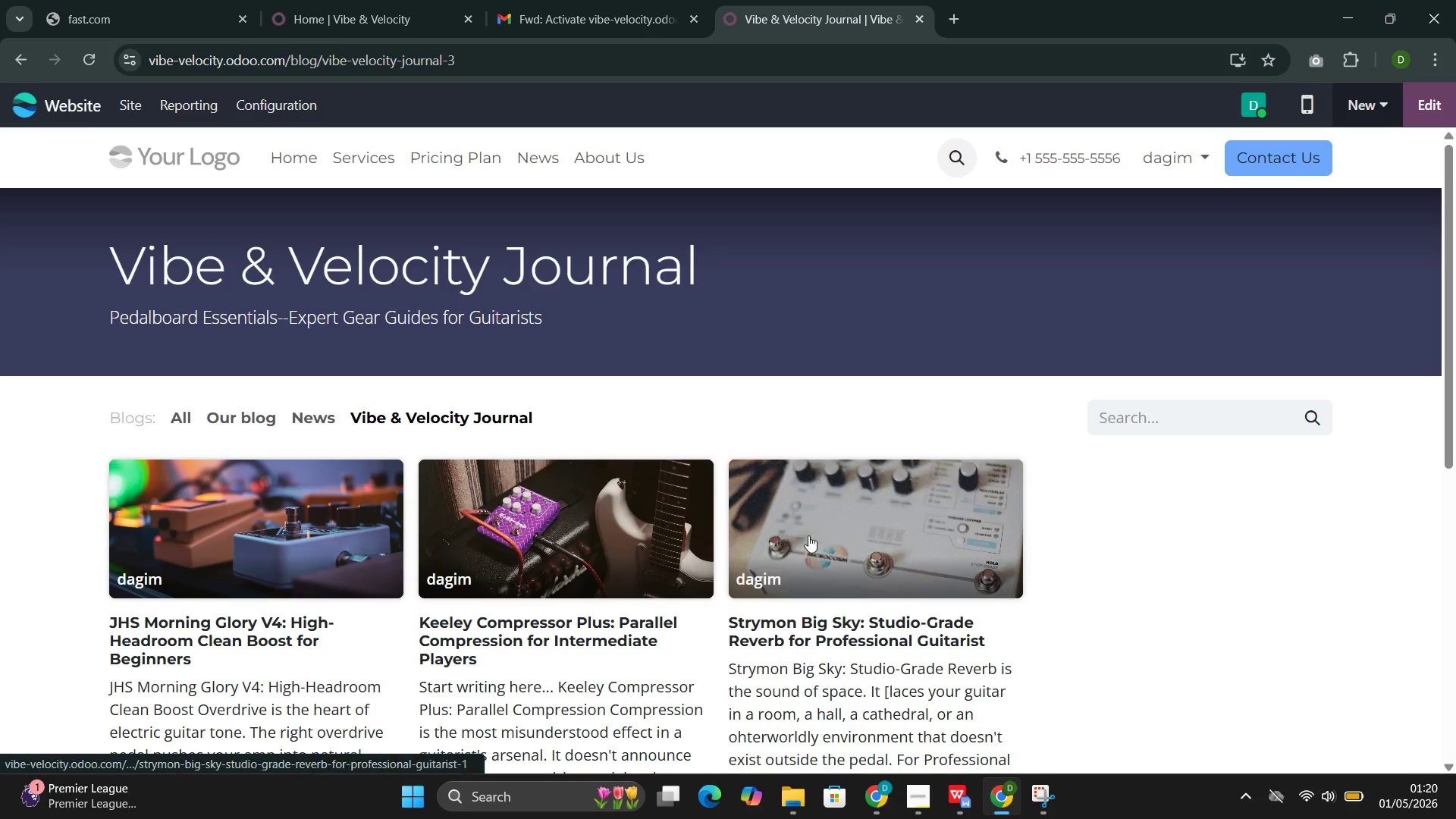 
scroll: coordinate [952, 629], scroll_direction: down, amount: 2.0
 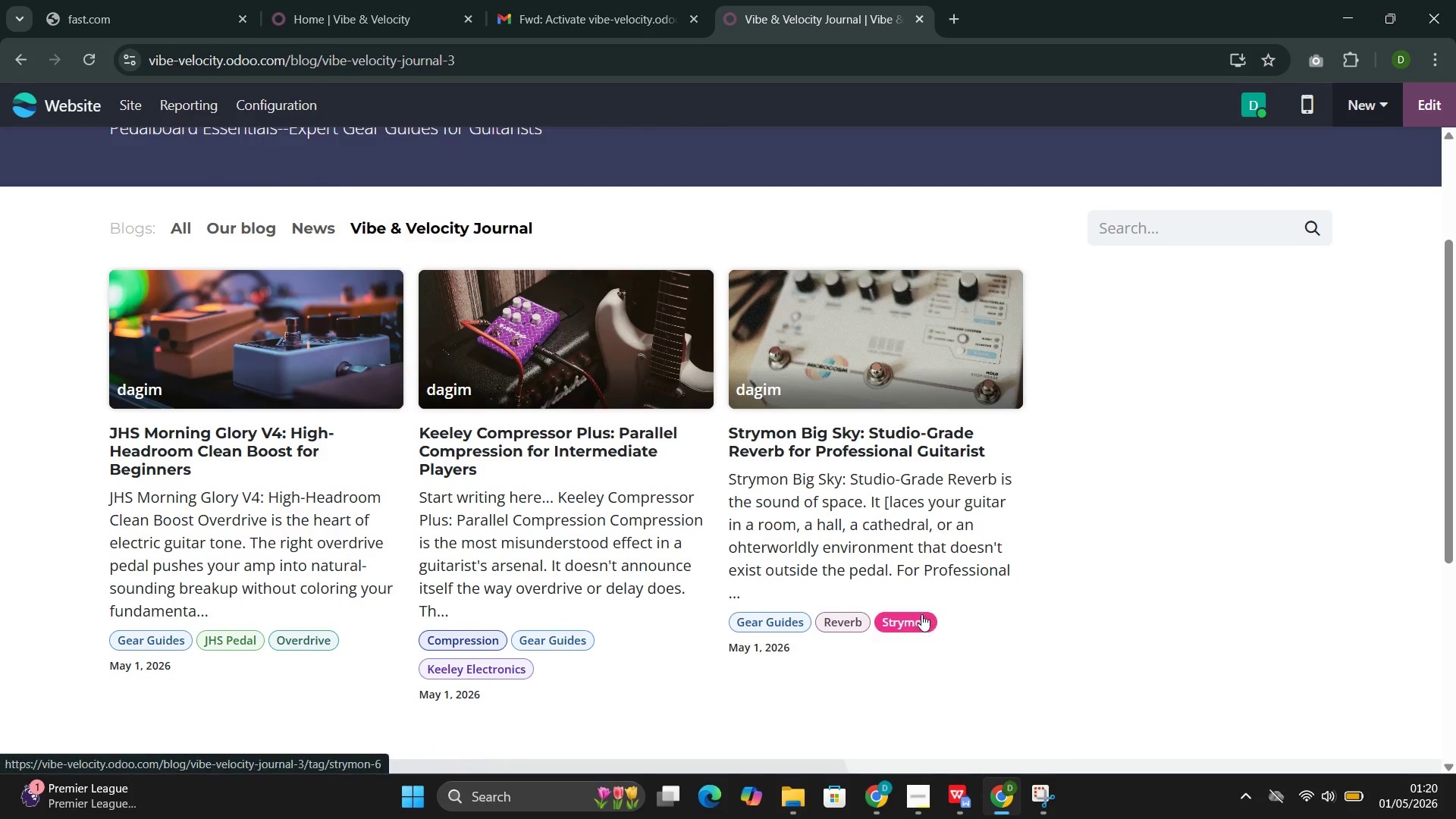 
left_click([913, 620])
 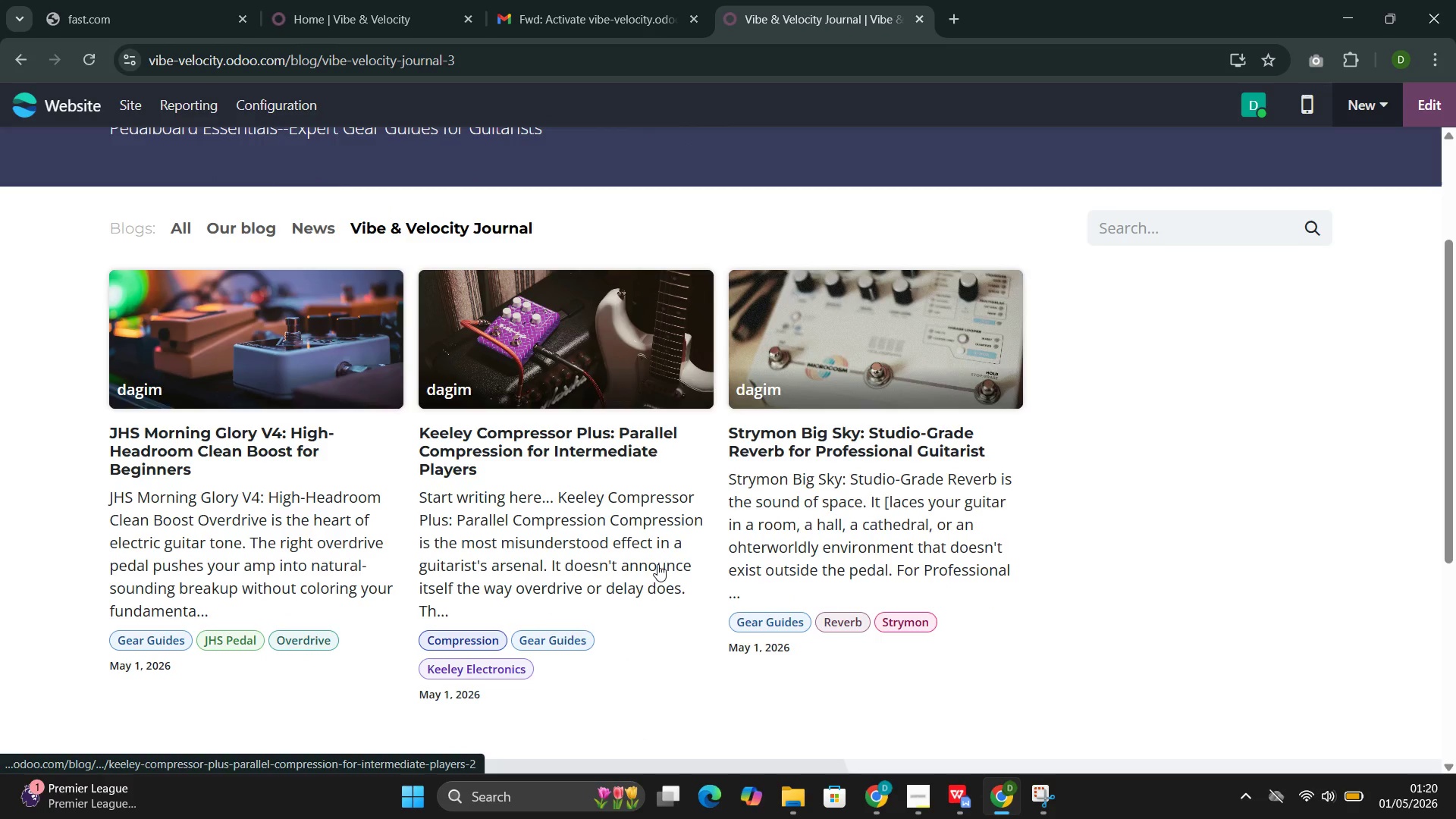 
scroll: coordinate [657, 564], scroll_direction: up, amount: 1.0
 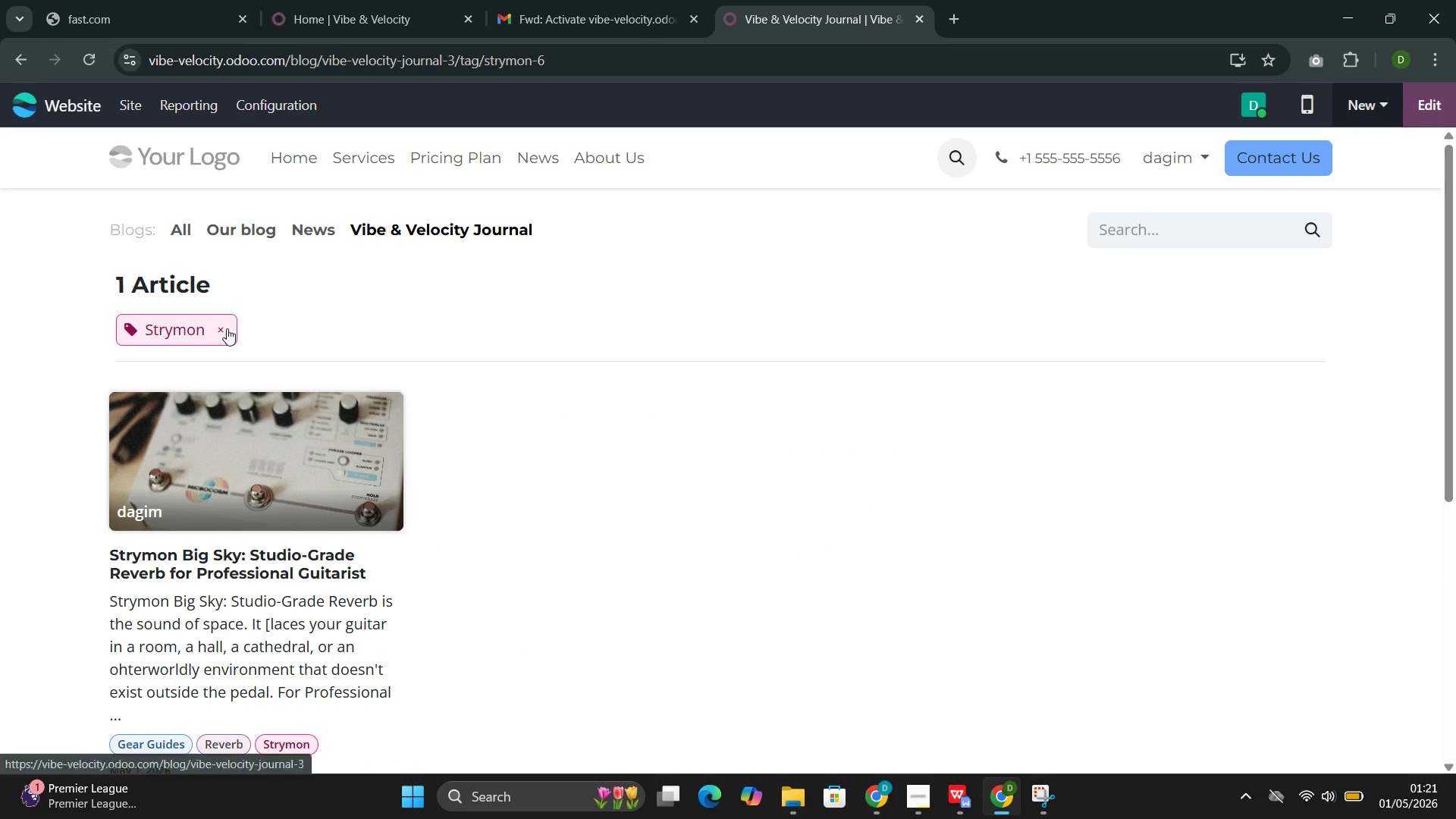 
left_click([222, 328])
 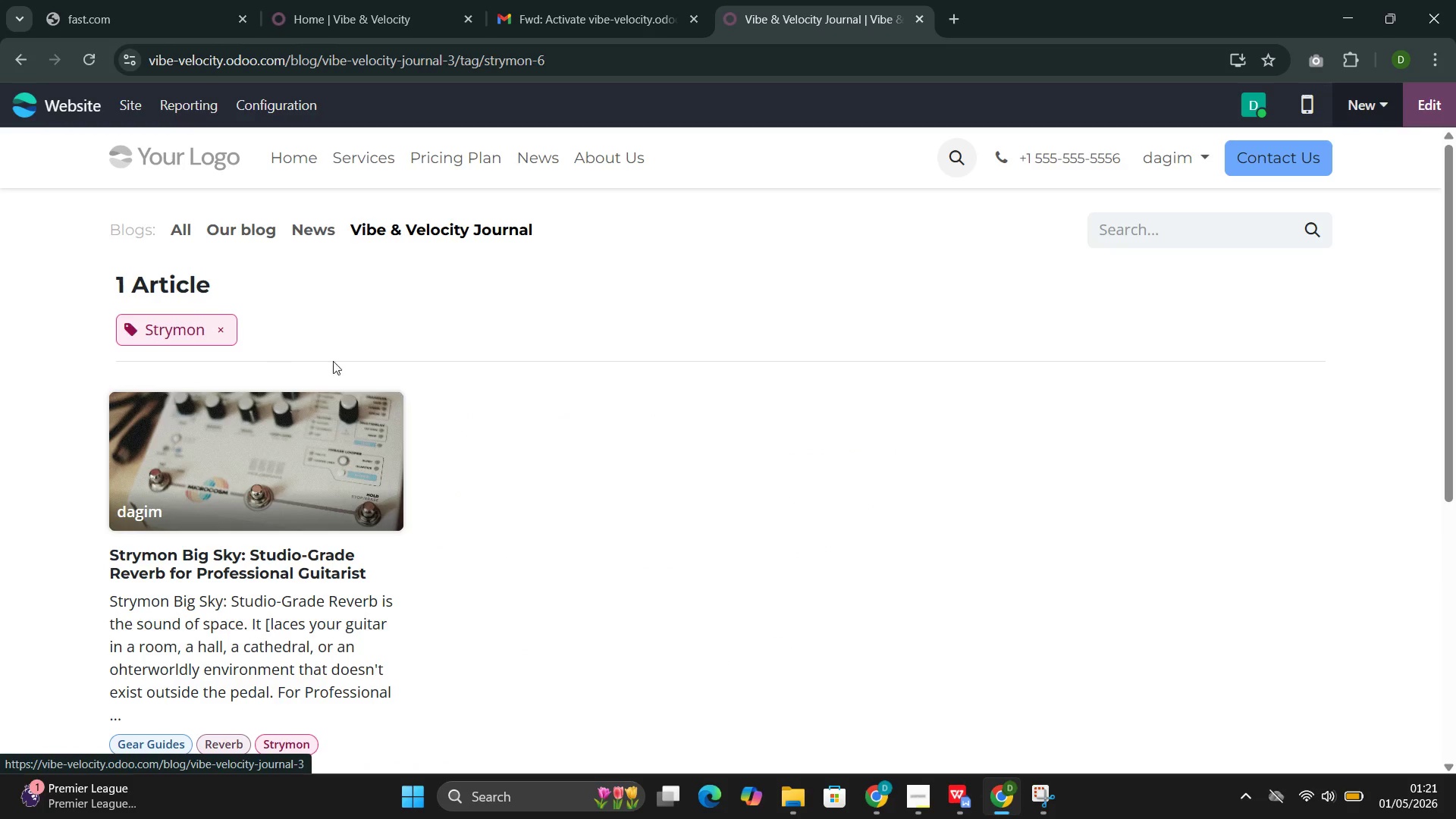 
mouse_move([460, 385])
 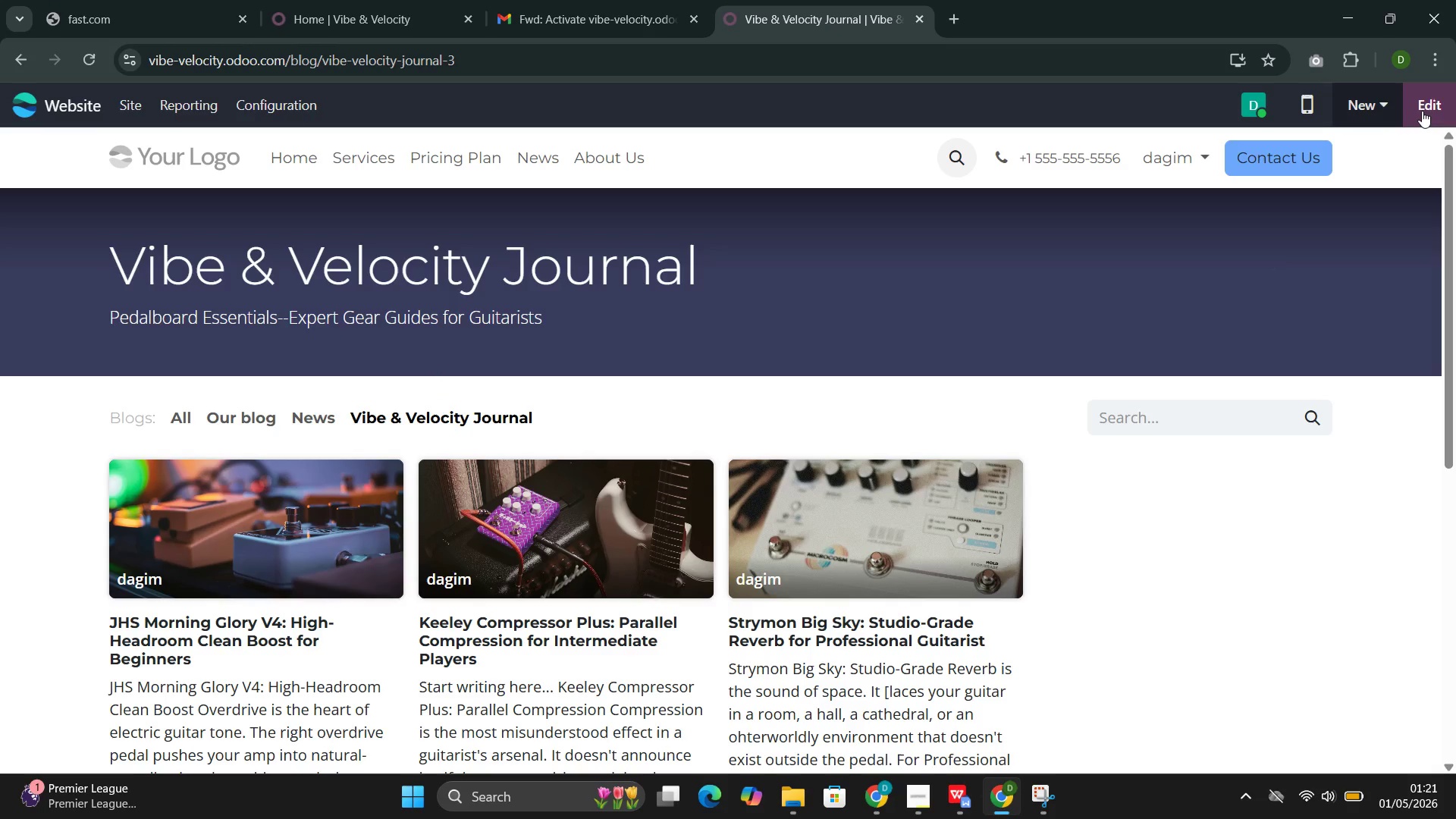 
left_click([1422, 108])
 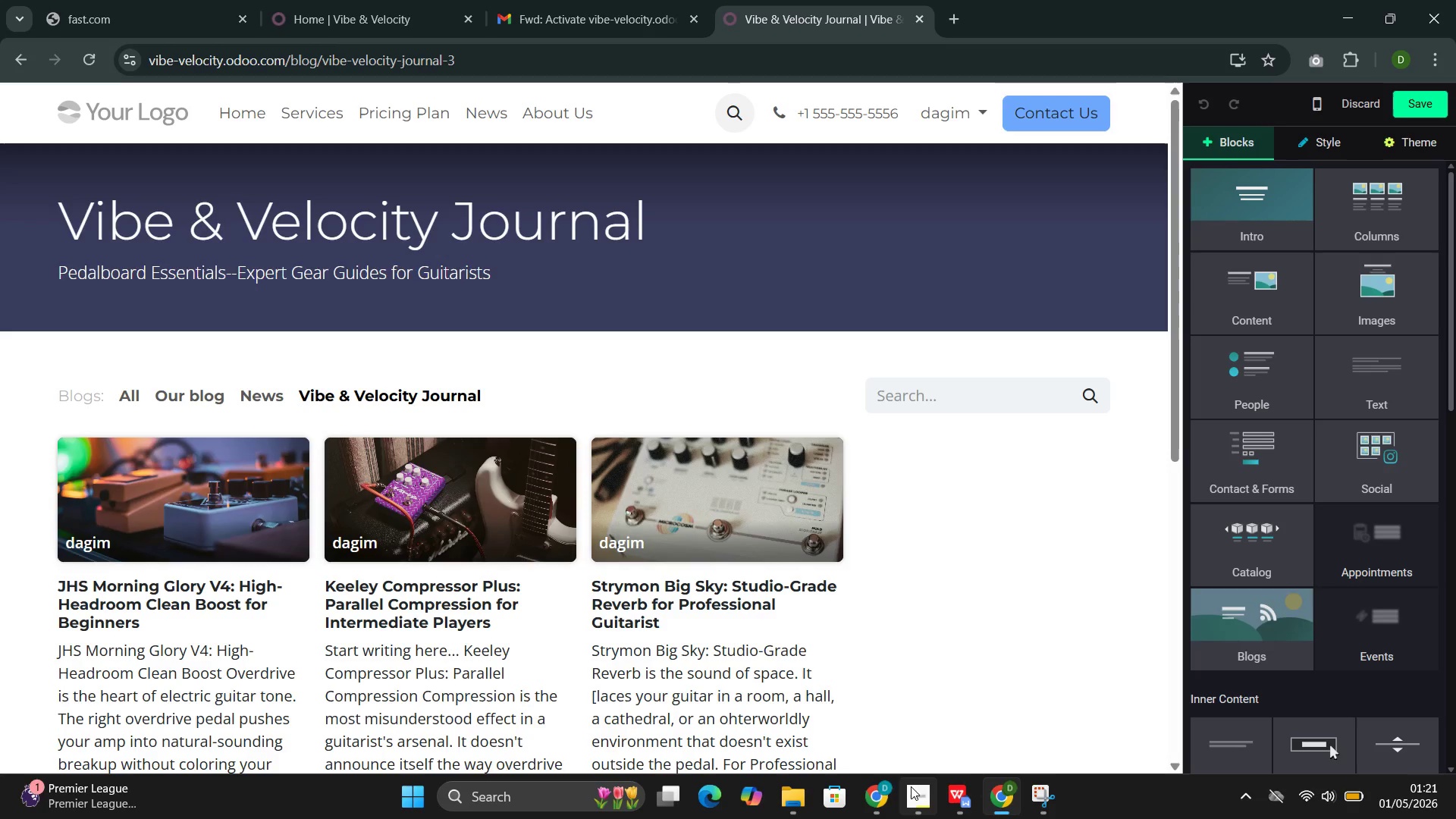 
left_click([855, 708])